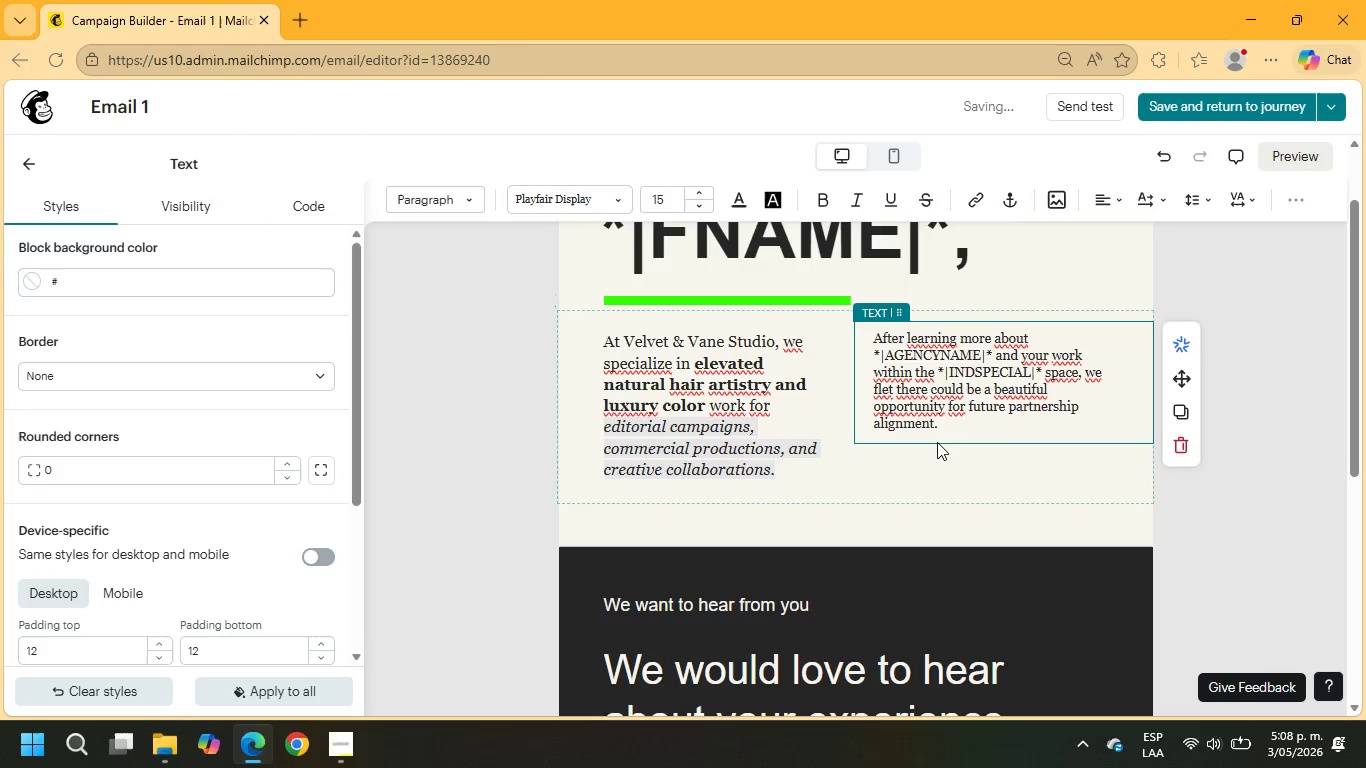 
left_click([776, 414])
 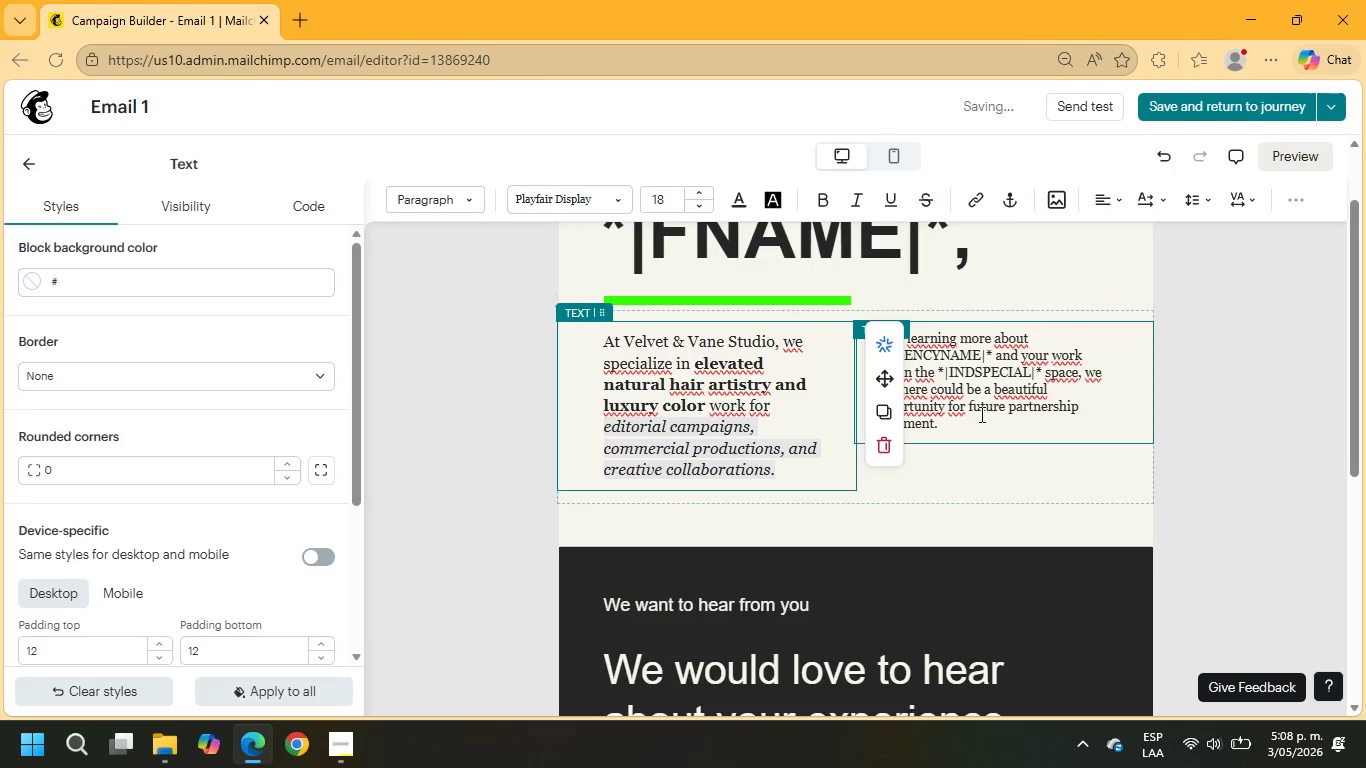 
left_click_drag(start_coordinate=[961, 424], to_coordinate=[869, 328])
 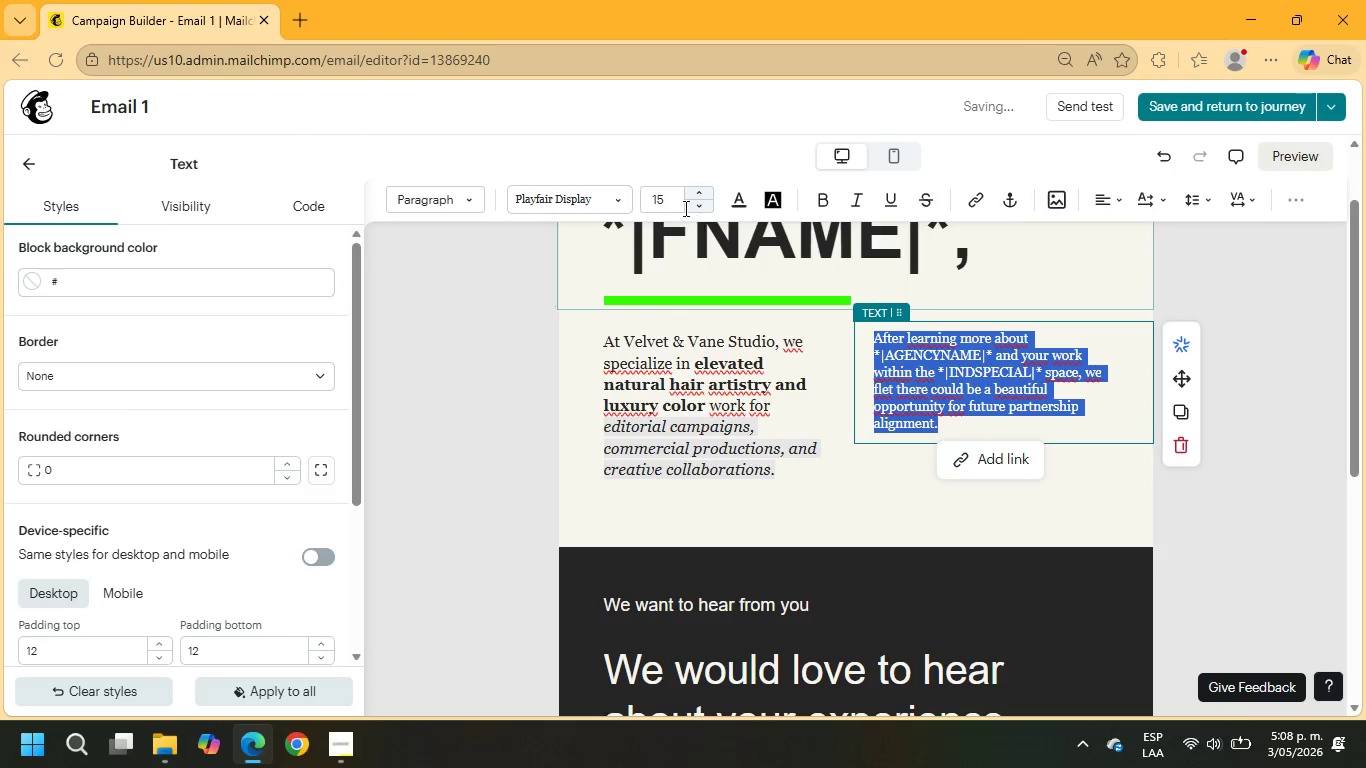 
left_click_drag(start_coordinate=[677, 205], to_coordinate=[643, 205])
 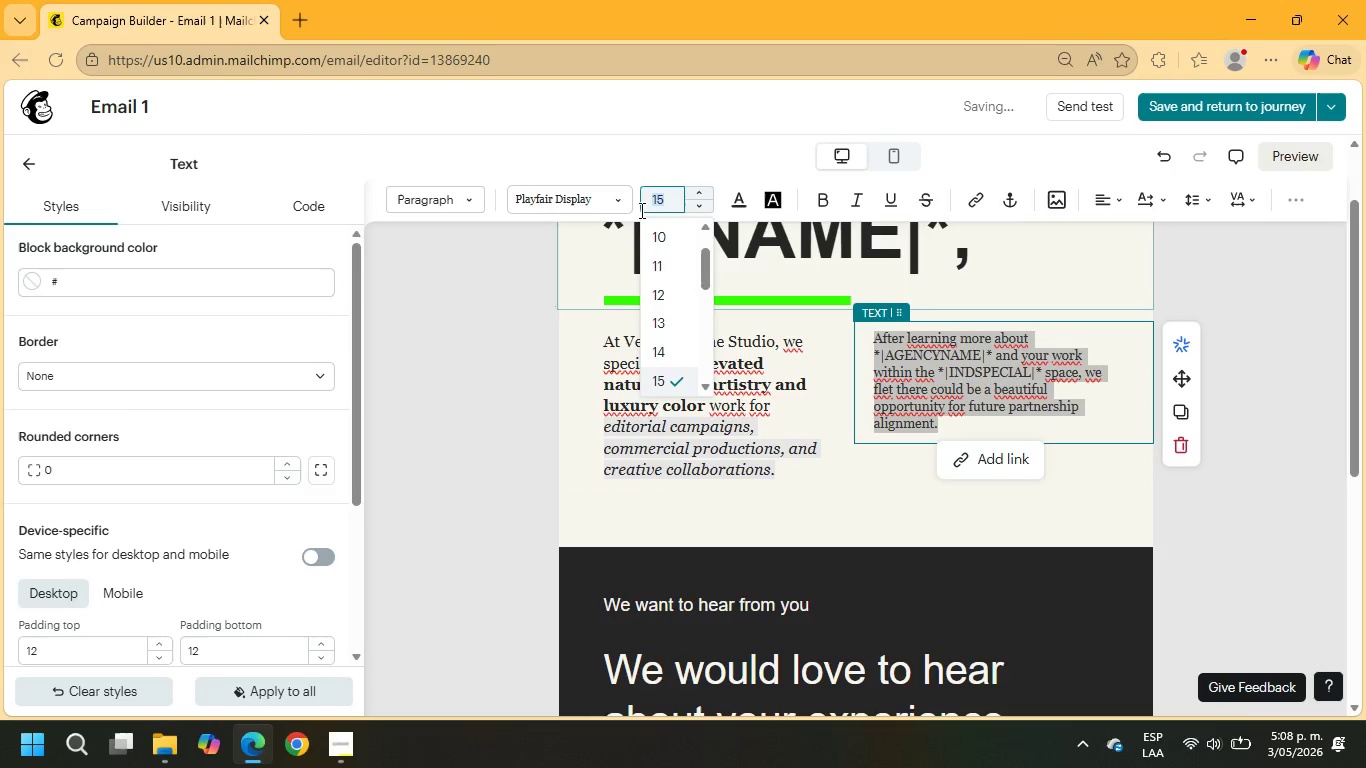 
key(Numpad1)
 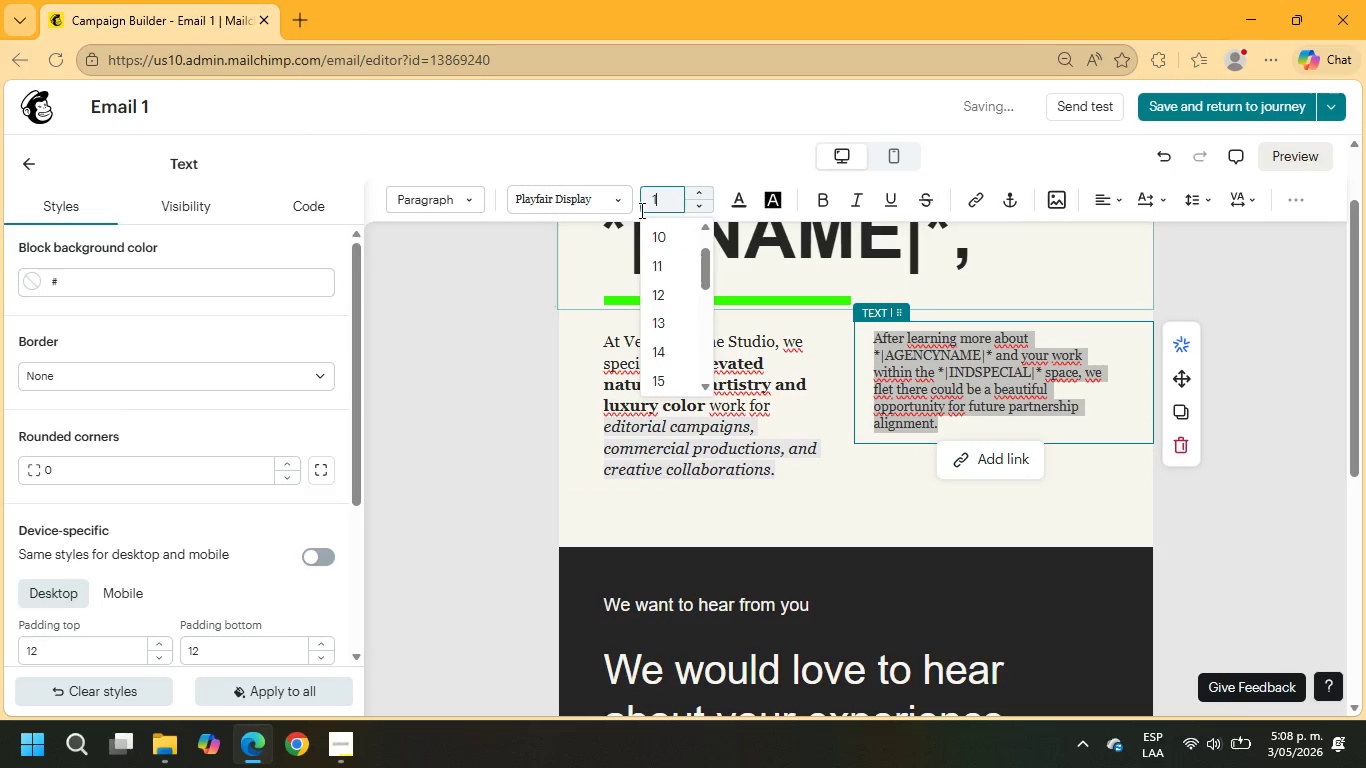 
key(Numpad8)
 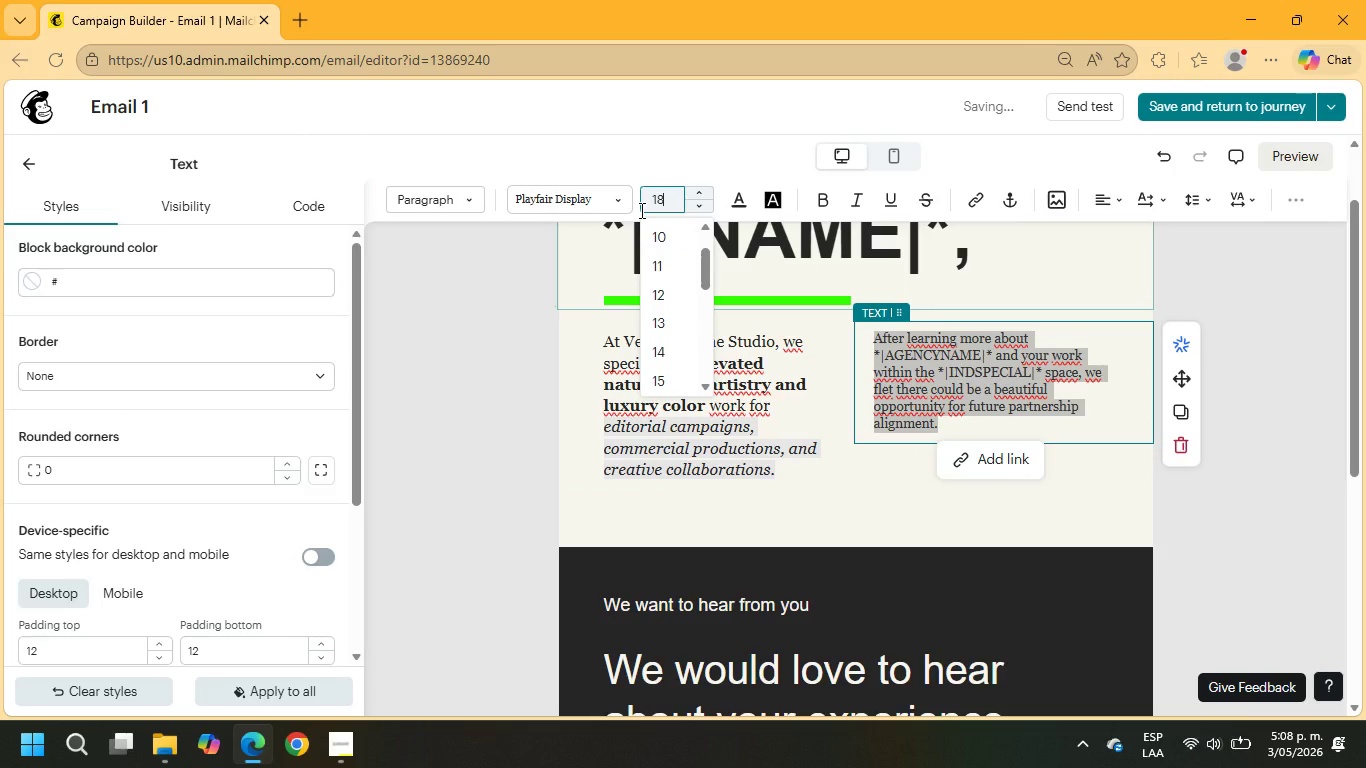 
key(NumpadEnter)
 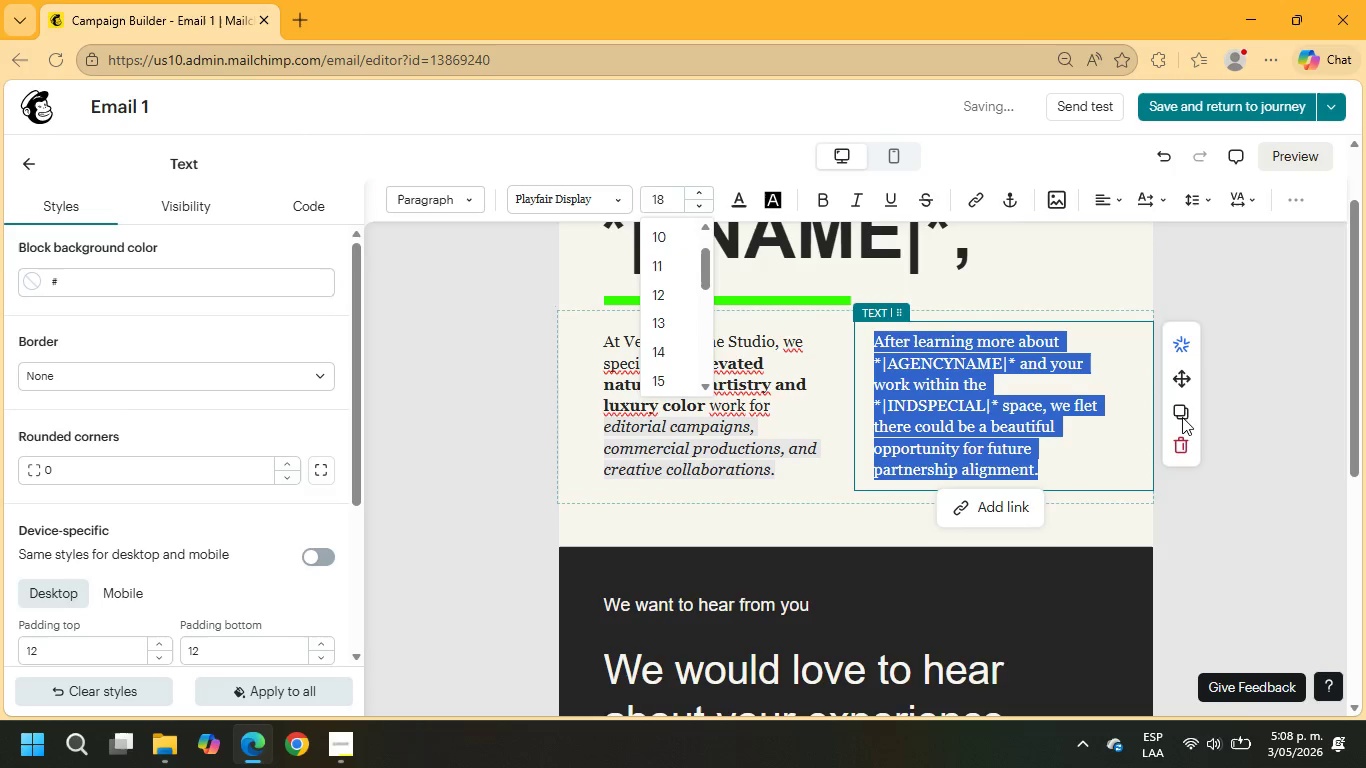 
left_click([1114, 428])
 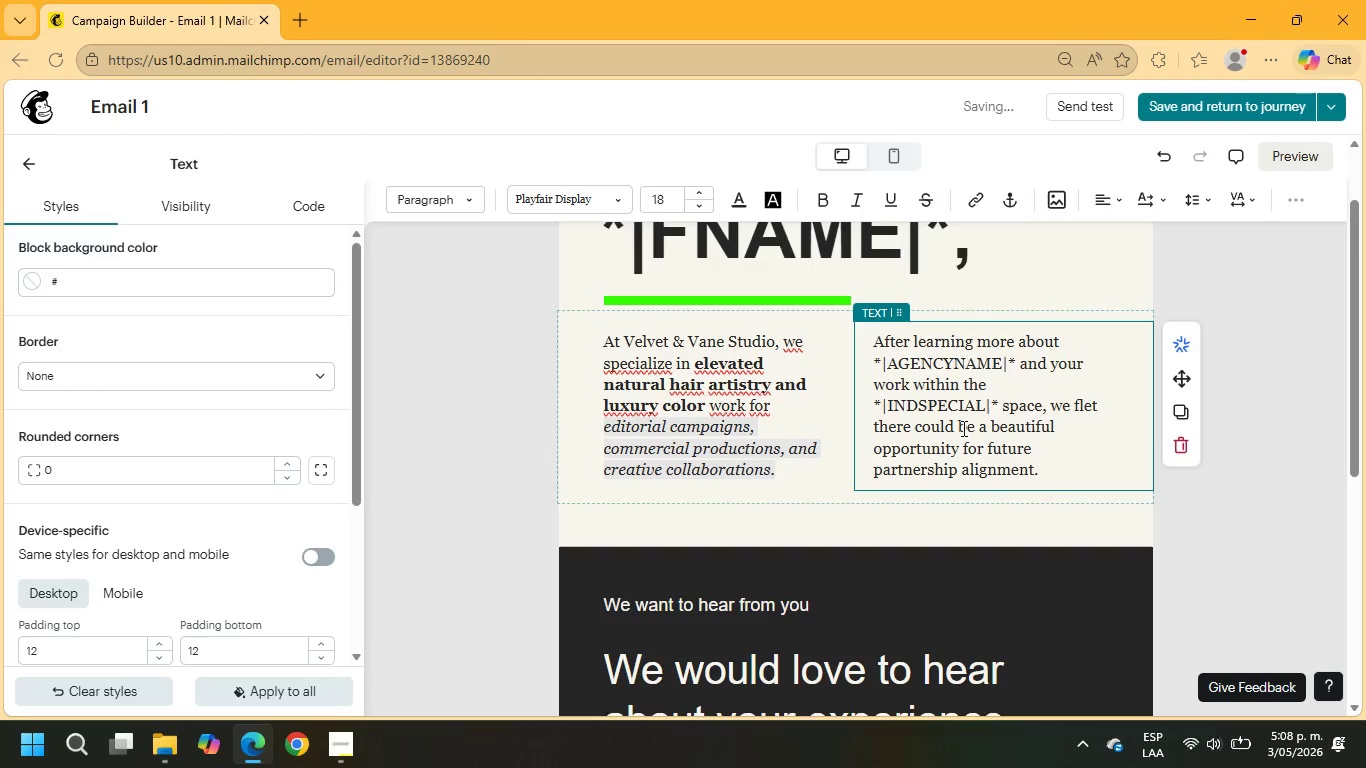 
wait(5.89)
 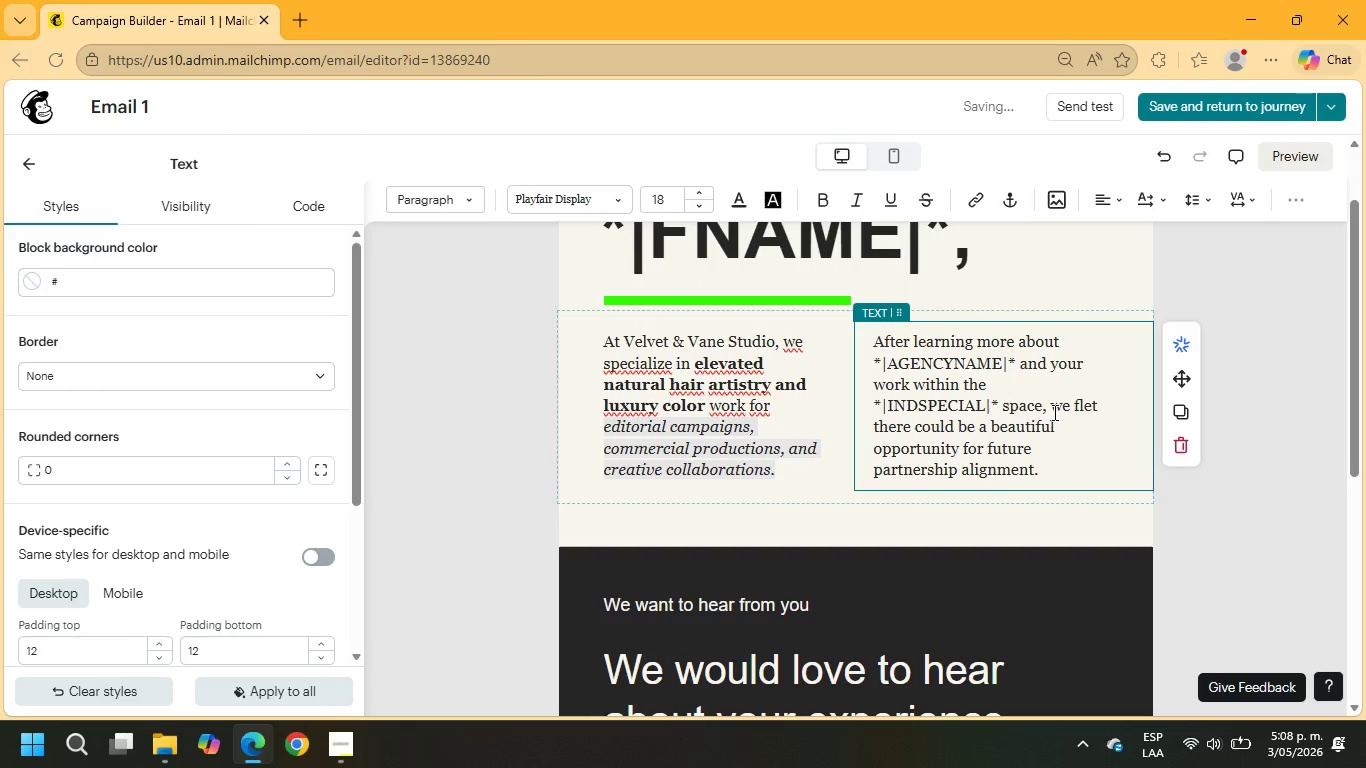 
left_click_drag(start_coordinate=[993, 428], to_coordinate=[1033, 467])
 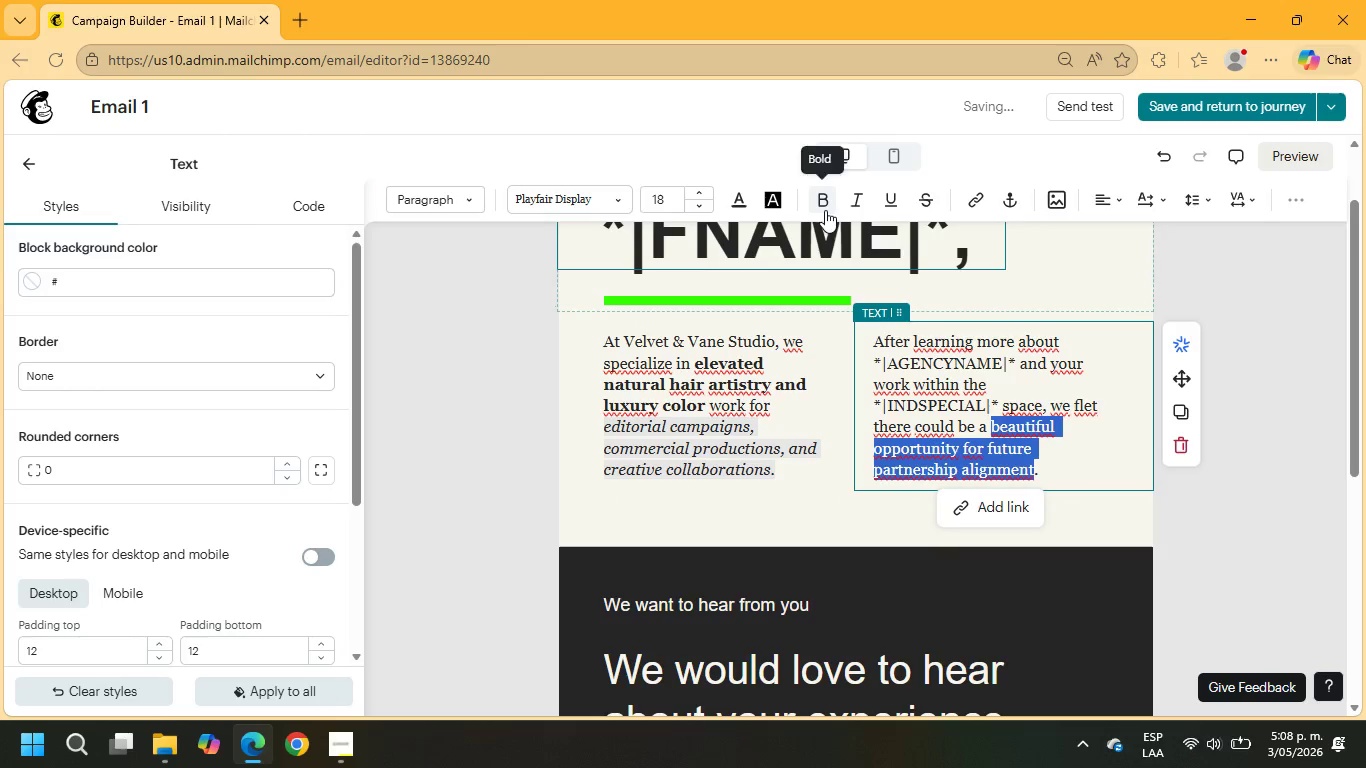 
left_click([851, 205])
 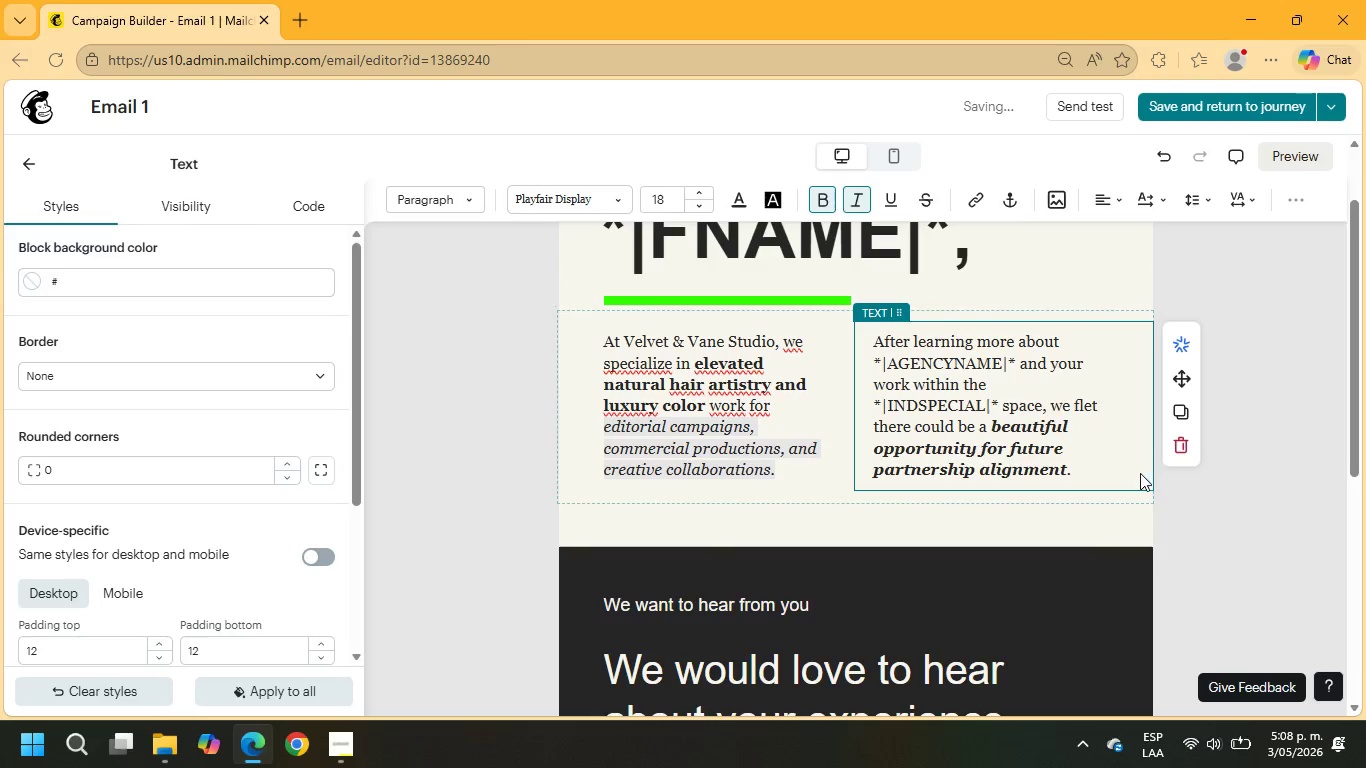 
scroll: coordinate [1108, 485], scroll_direction: up, amount: 1.0
 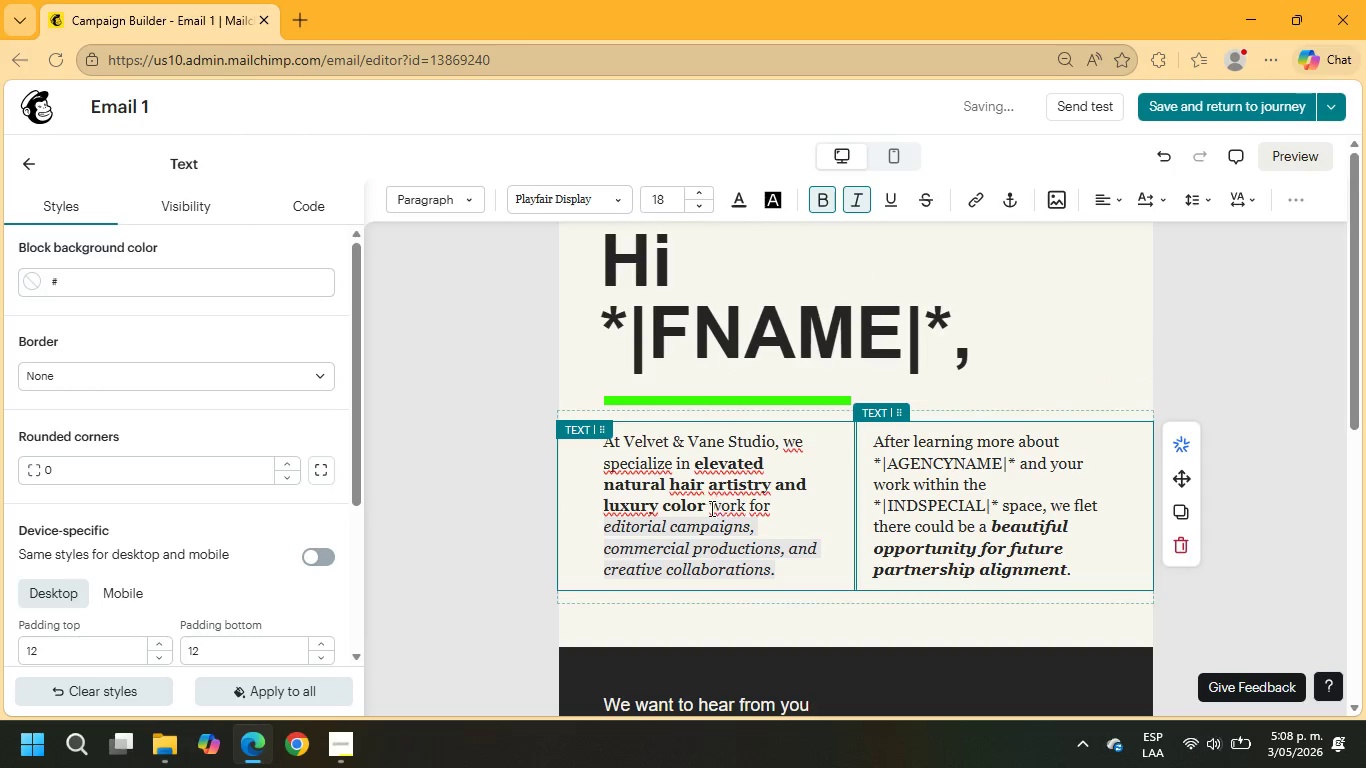 
left_click_drag(start_coordinate=[706, 507], to_coordinate=[695, 466])
 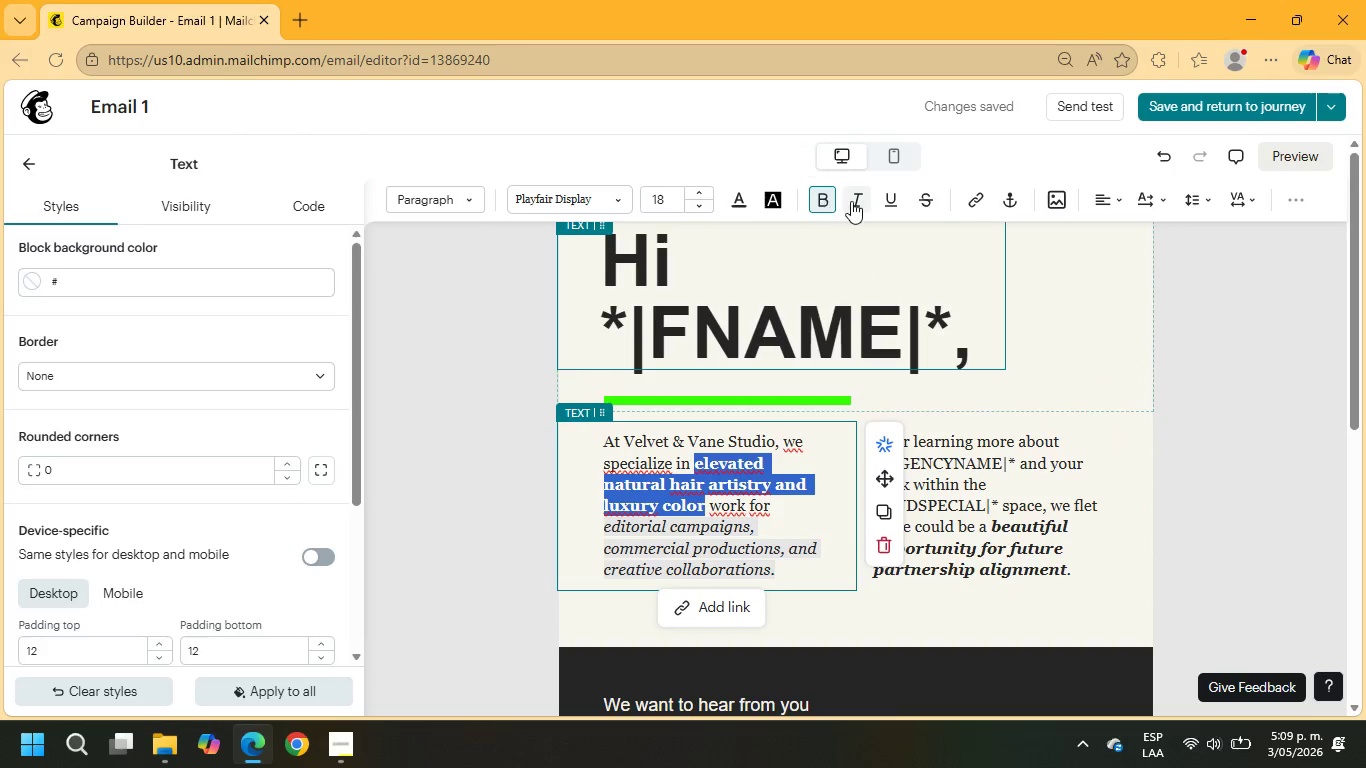 
left_click([853, 201])
 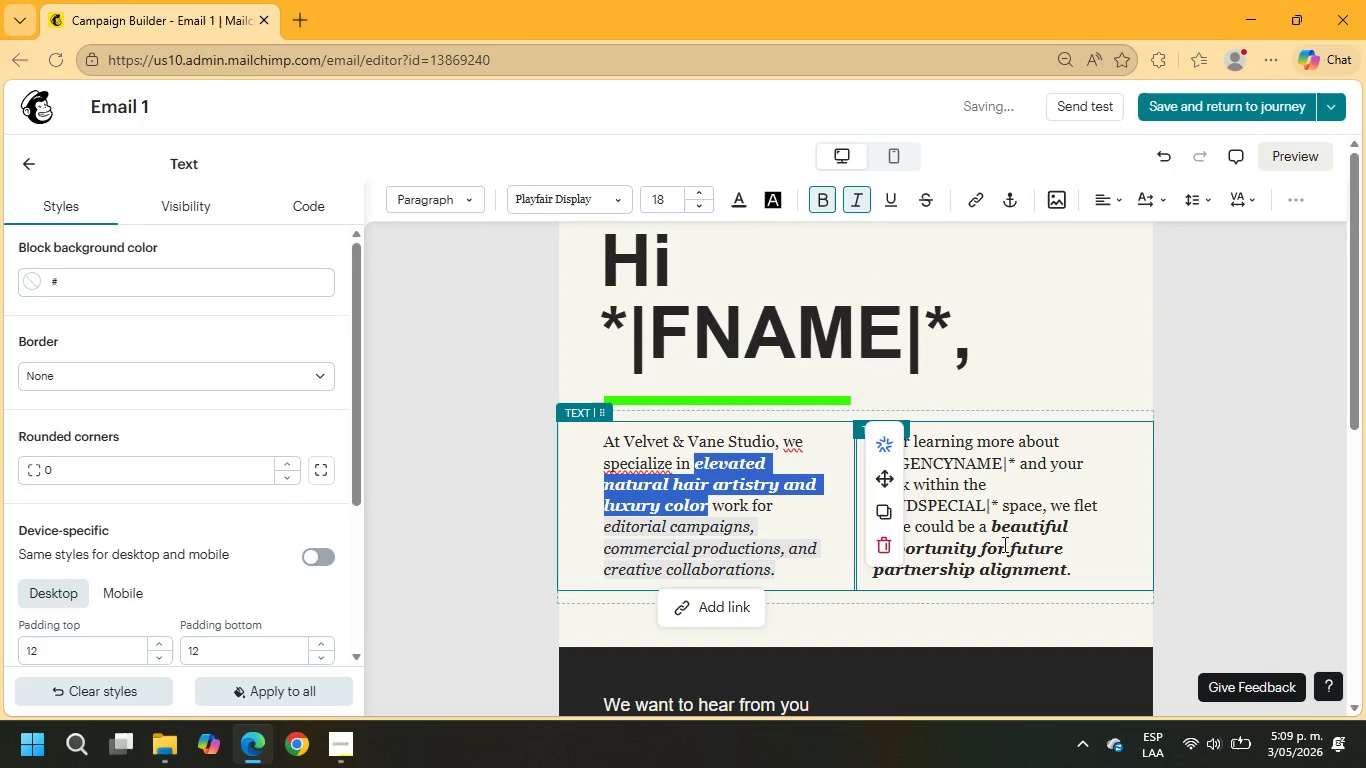 
left_click([1118, 491])
 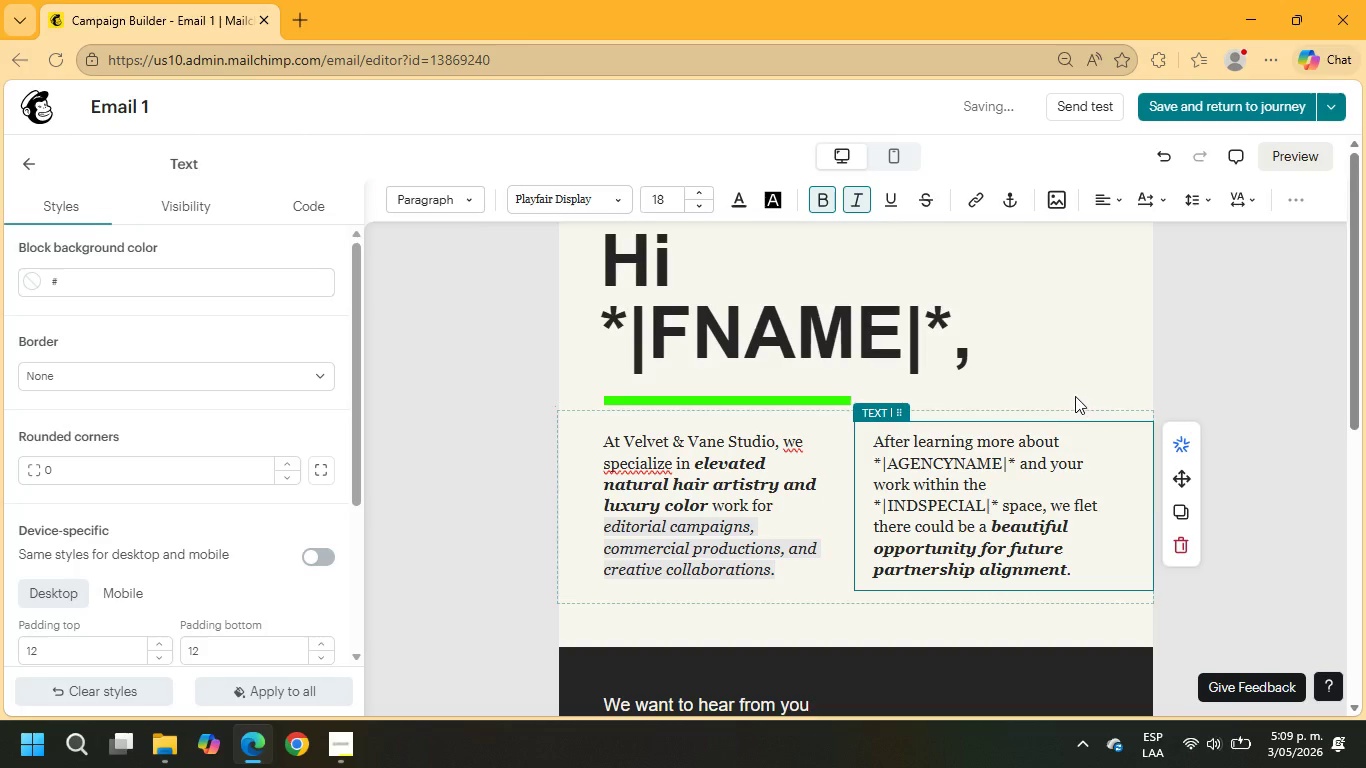 
scroll: coordinate [1058, 390], scroll_direction: up, amount: 1.0
 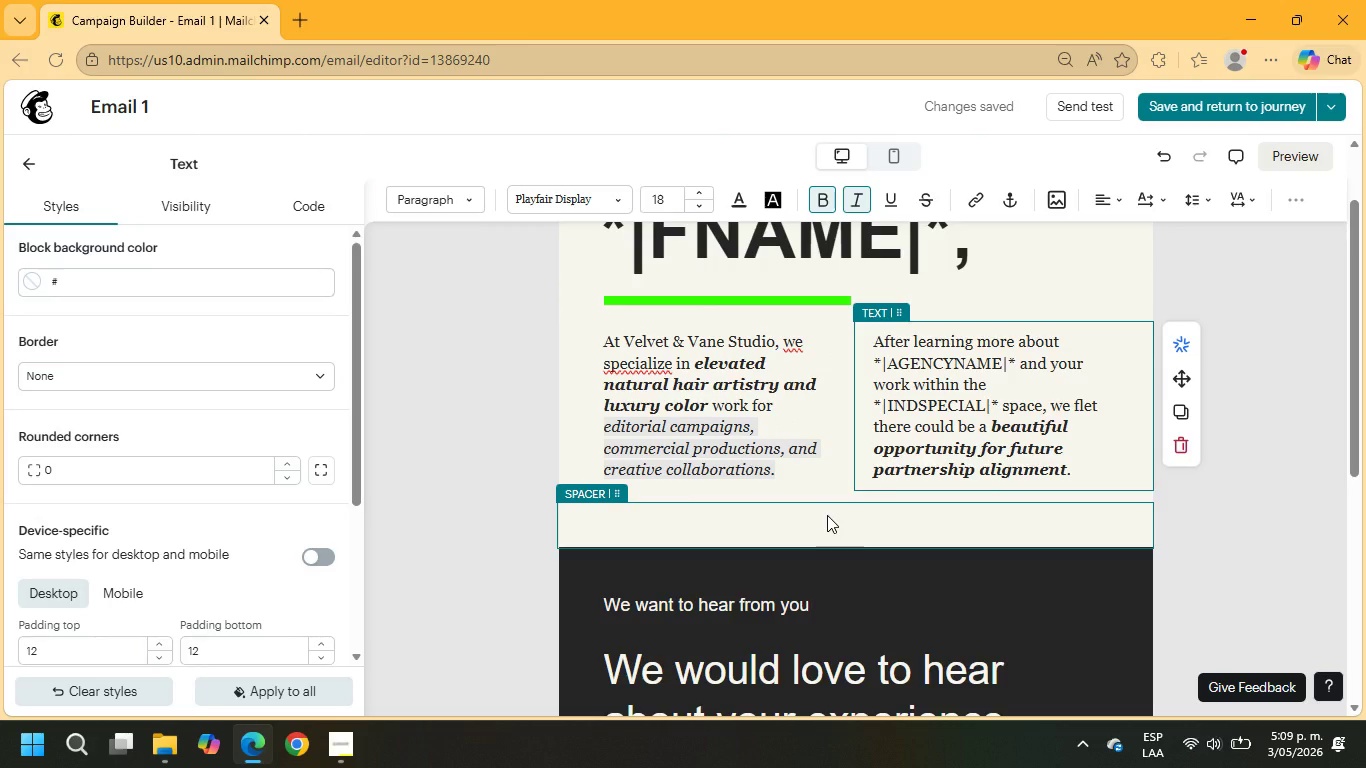 
wait(8.5)
 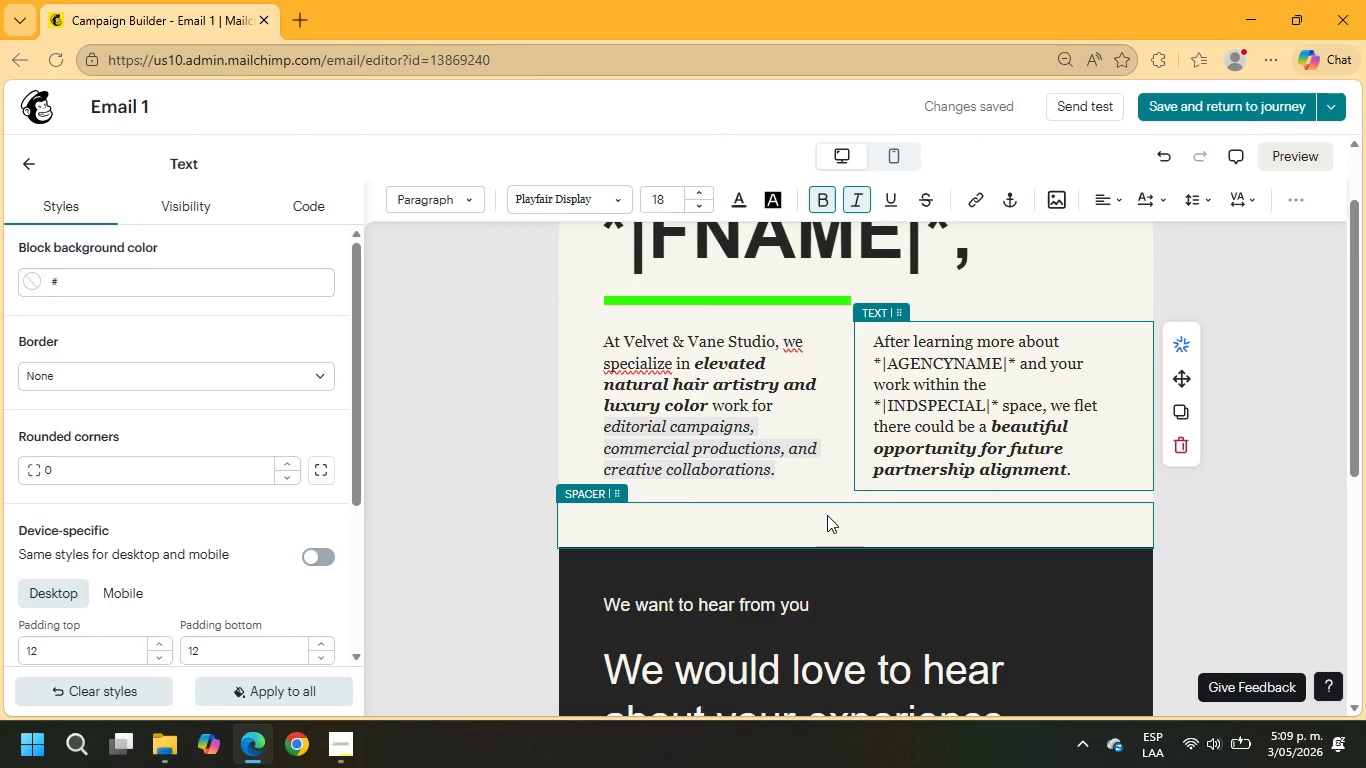 
left_click([711, 534])
 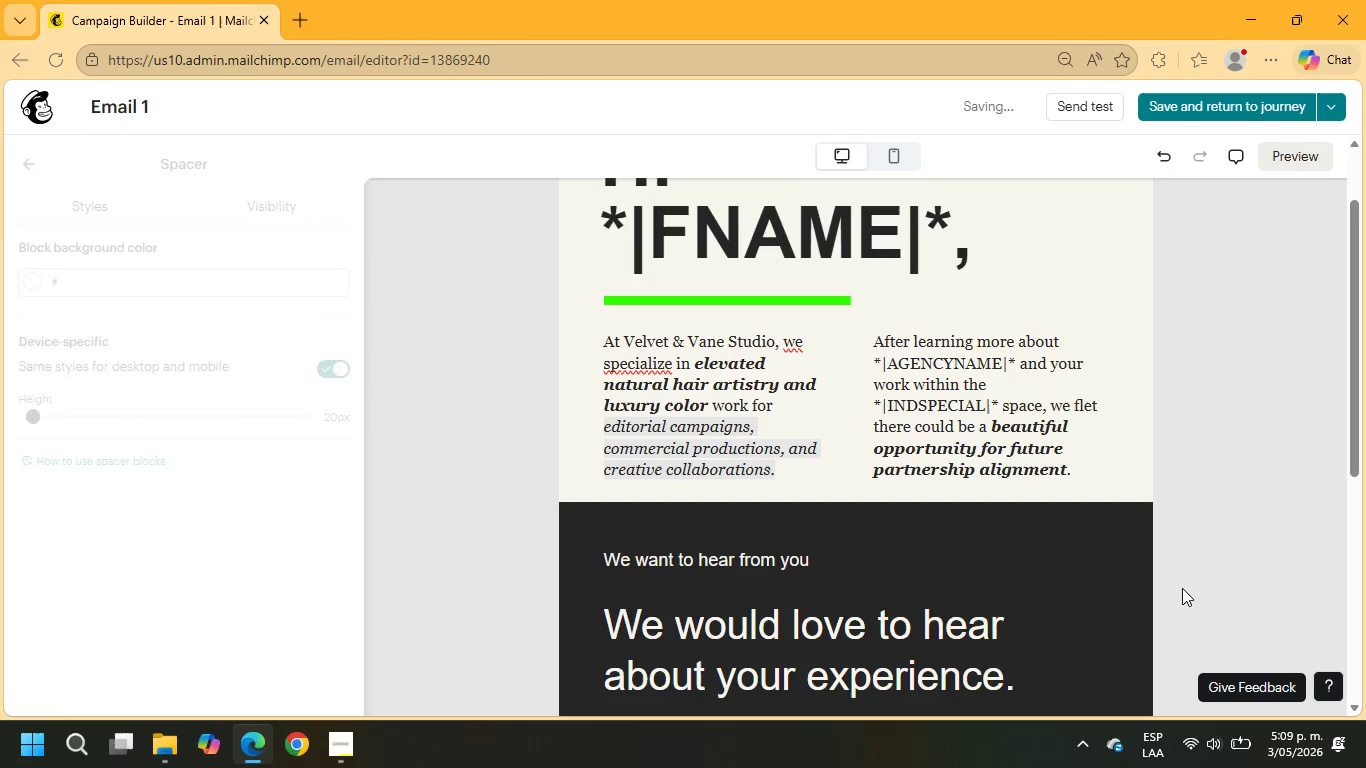 
left_click([823, 549])
 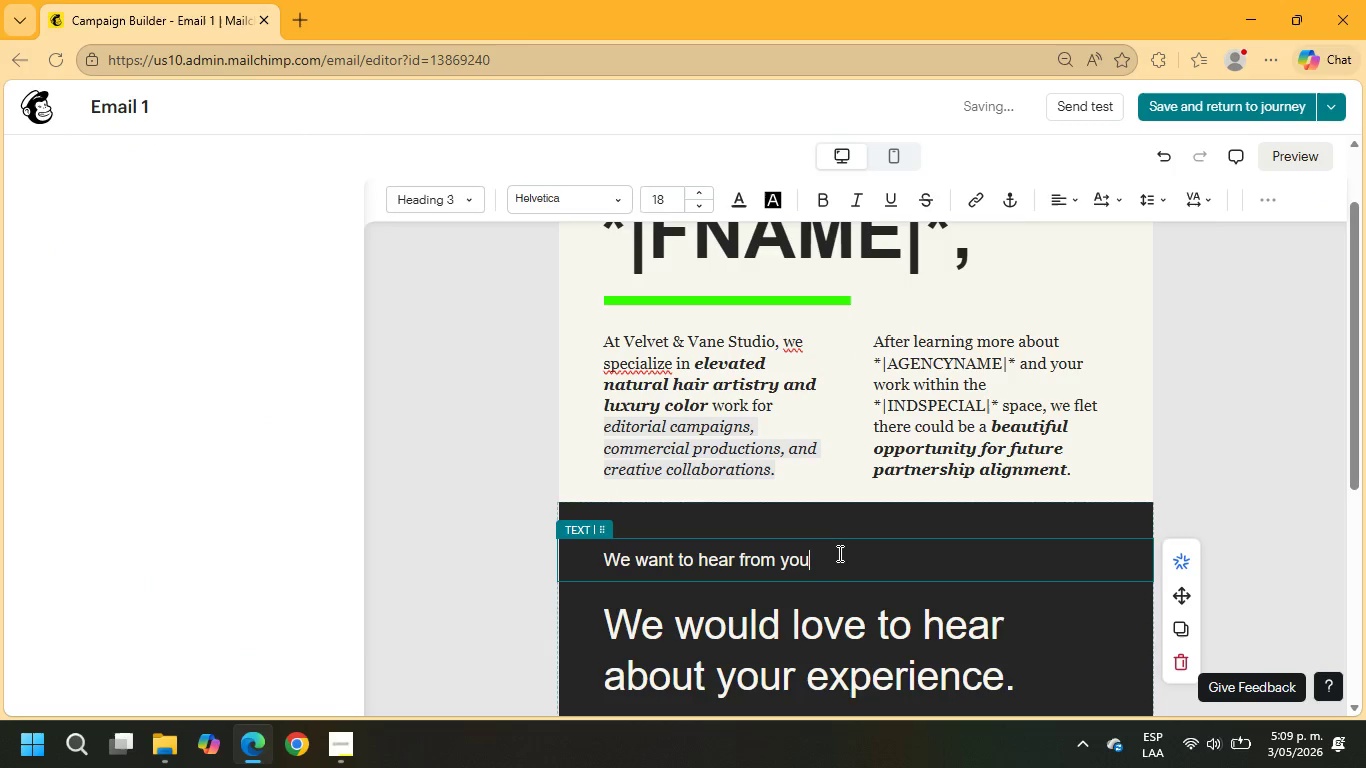 
left_click_drag(start_coordinate=[838, 554], to_coordinate=[552, 540])
 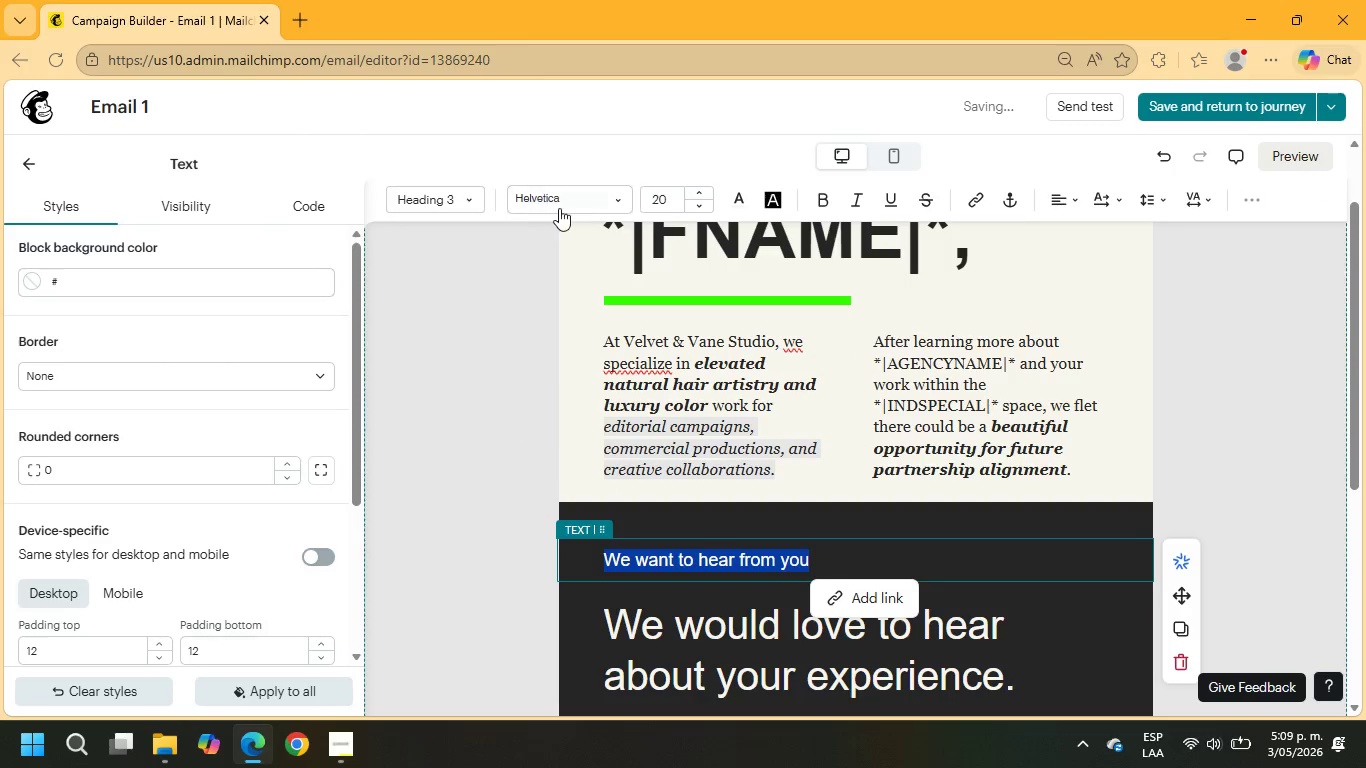 
left_click([560, 210])
 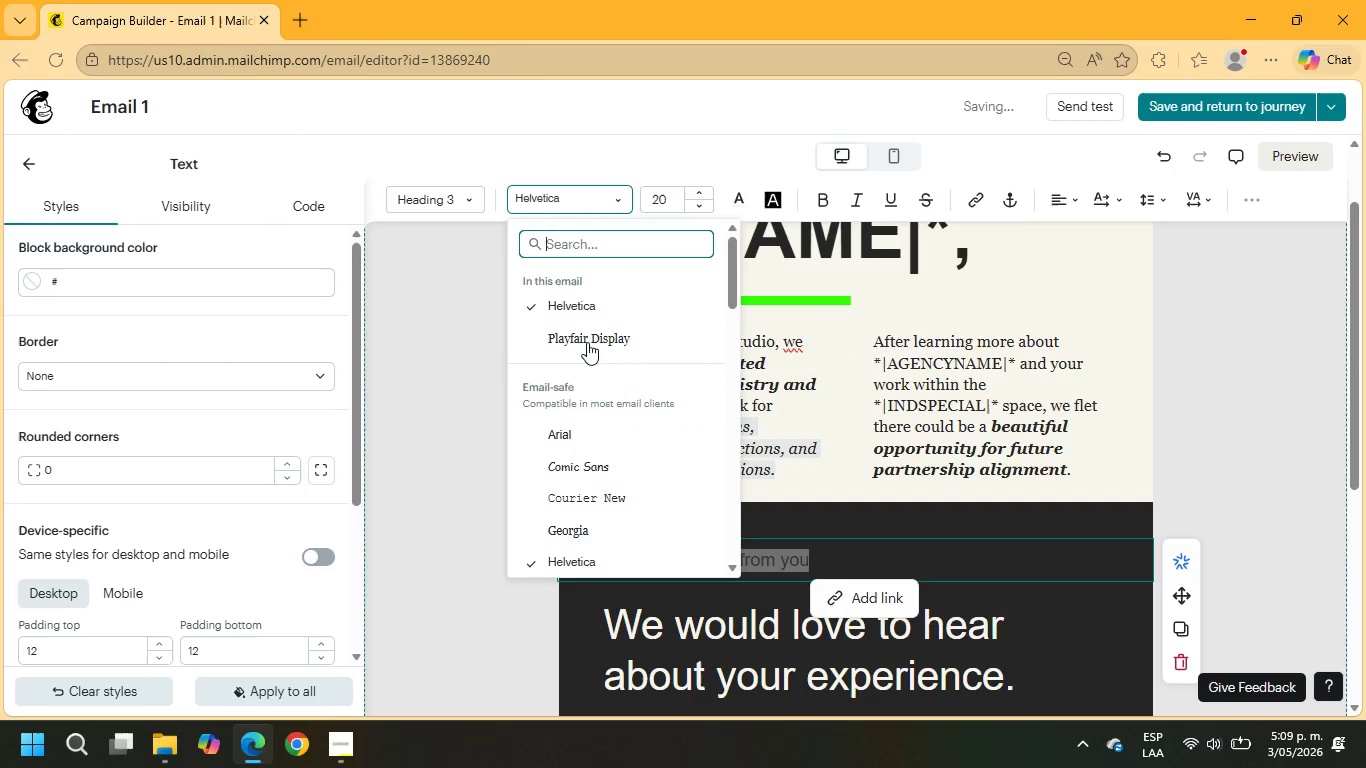 
left_click([588, 343])
 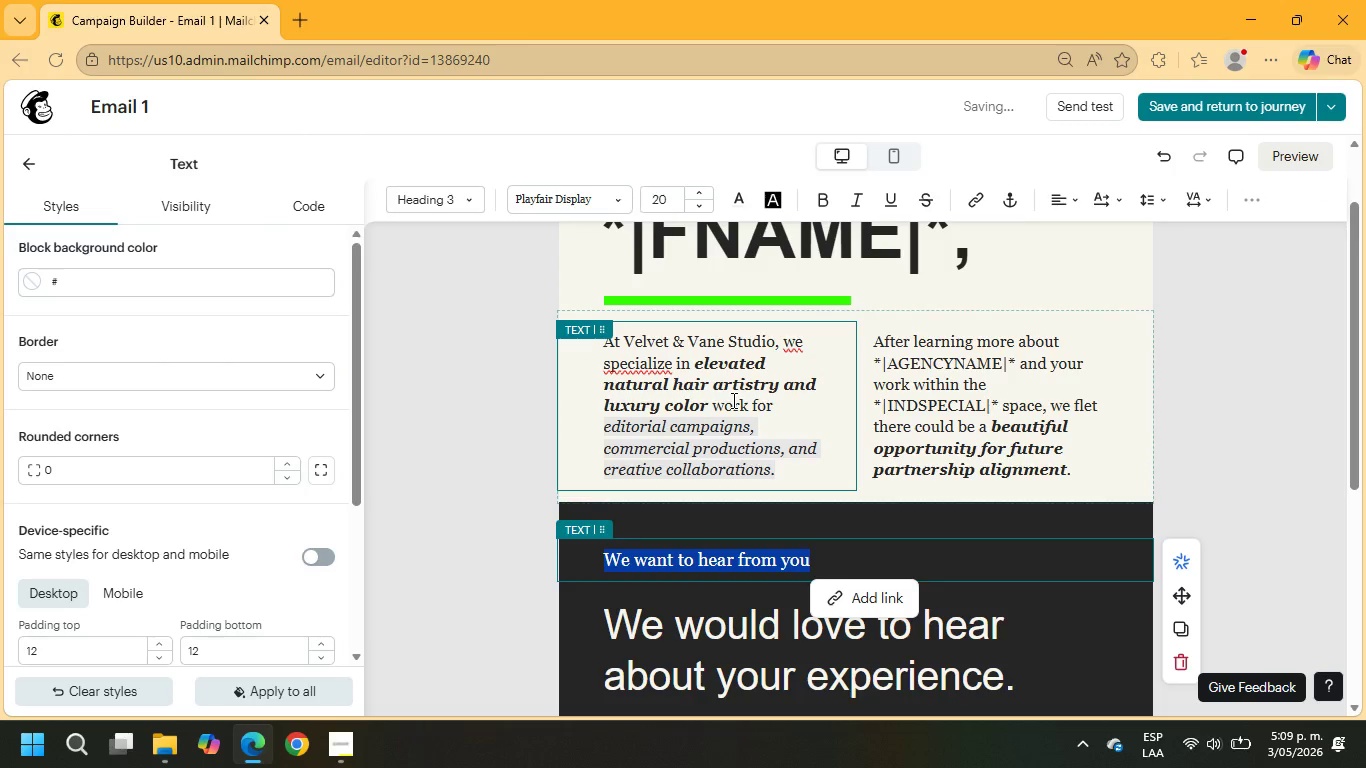 
type(Our study)
key(Backspace)
type(io regularly cola)
key(Backspace)
type(laborates on>)
 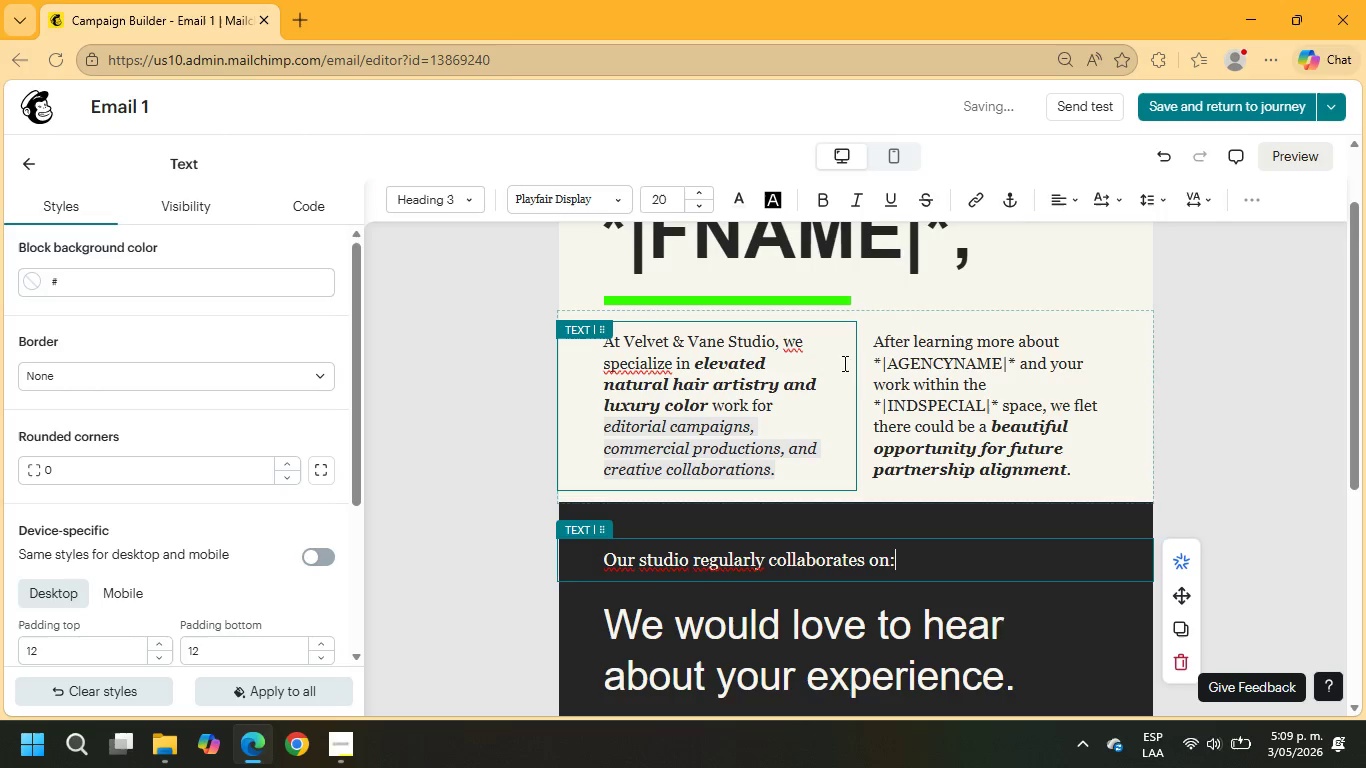 
scroll: coordinate [693, 562], scroll_direction: down, amount: 2.0
 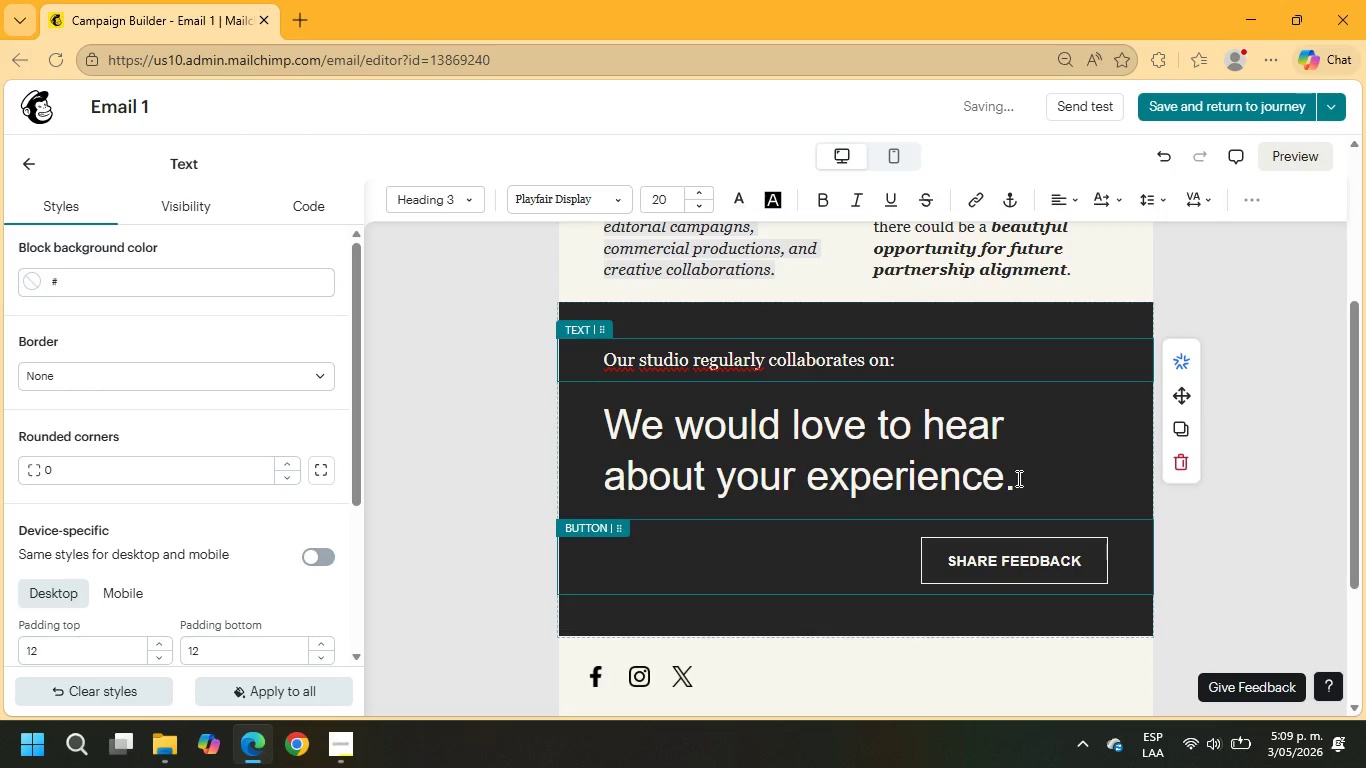 
left_click_drag(start_coordinate=[1021, 490], to_coordinate=[593, 404])
 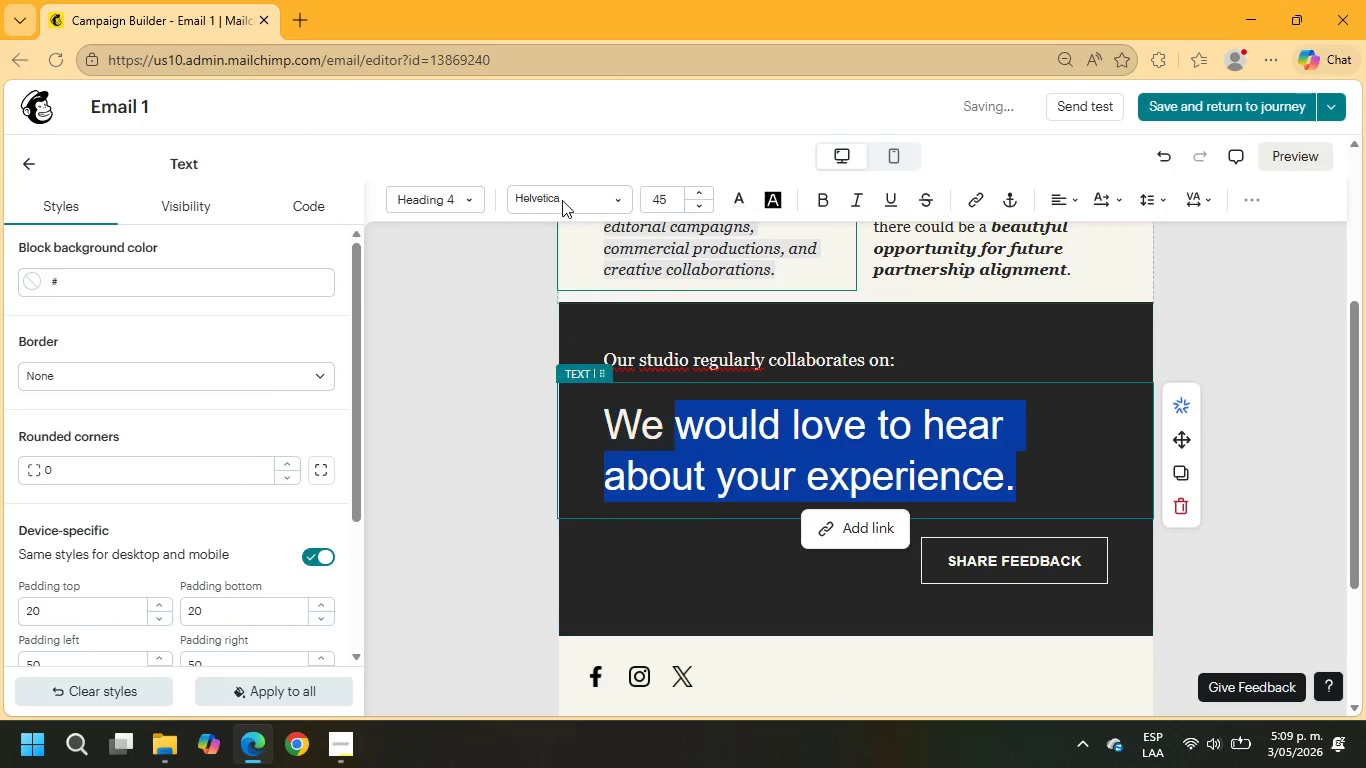 
left_click([562, 200])
 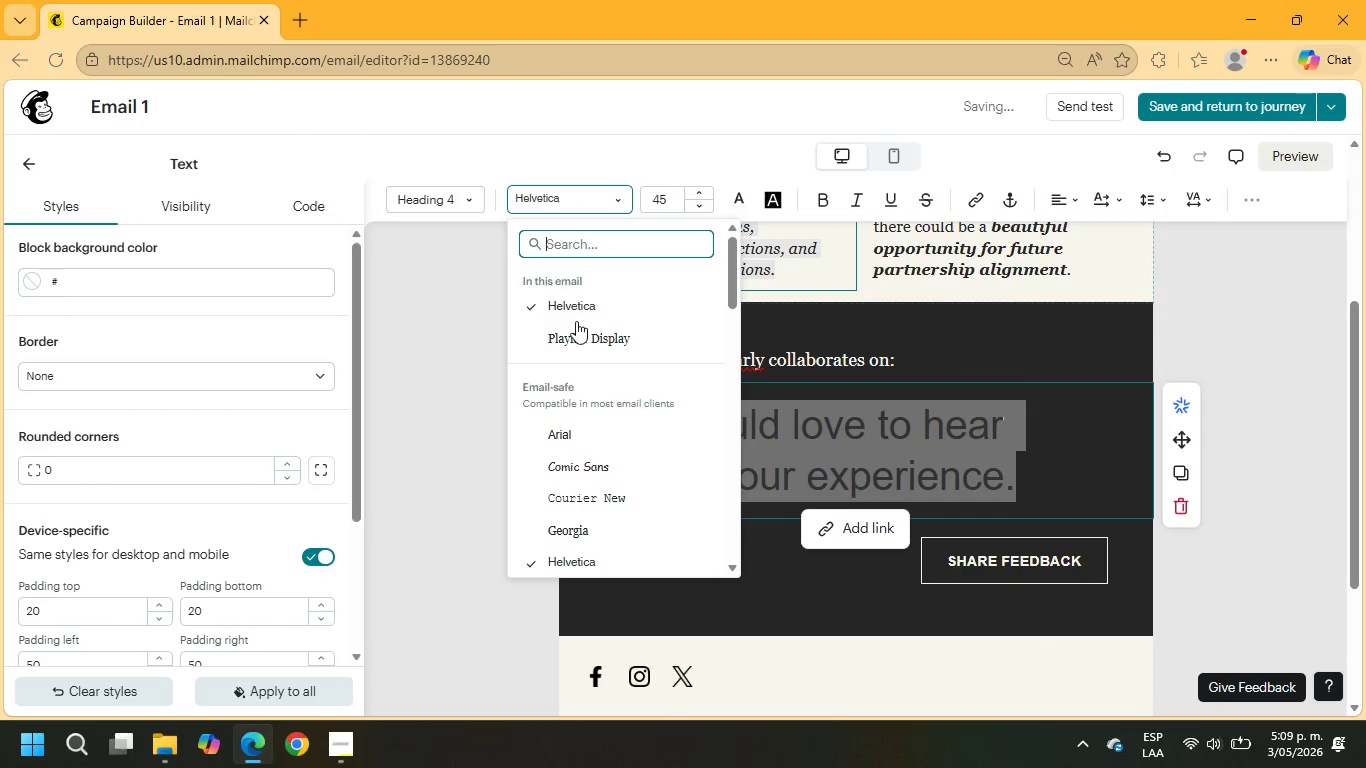 
left_click([578, 332])
 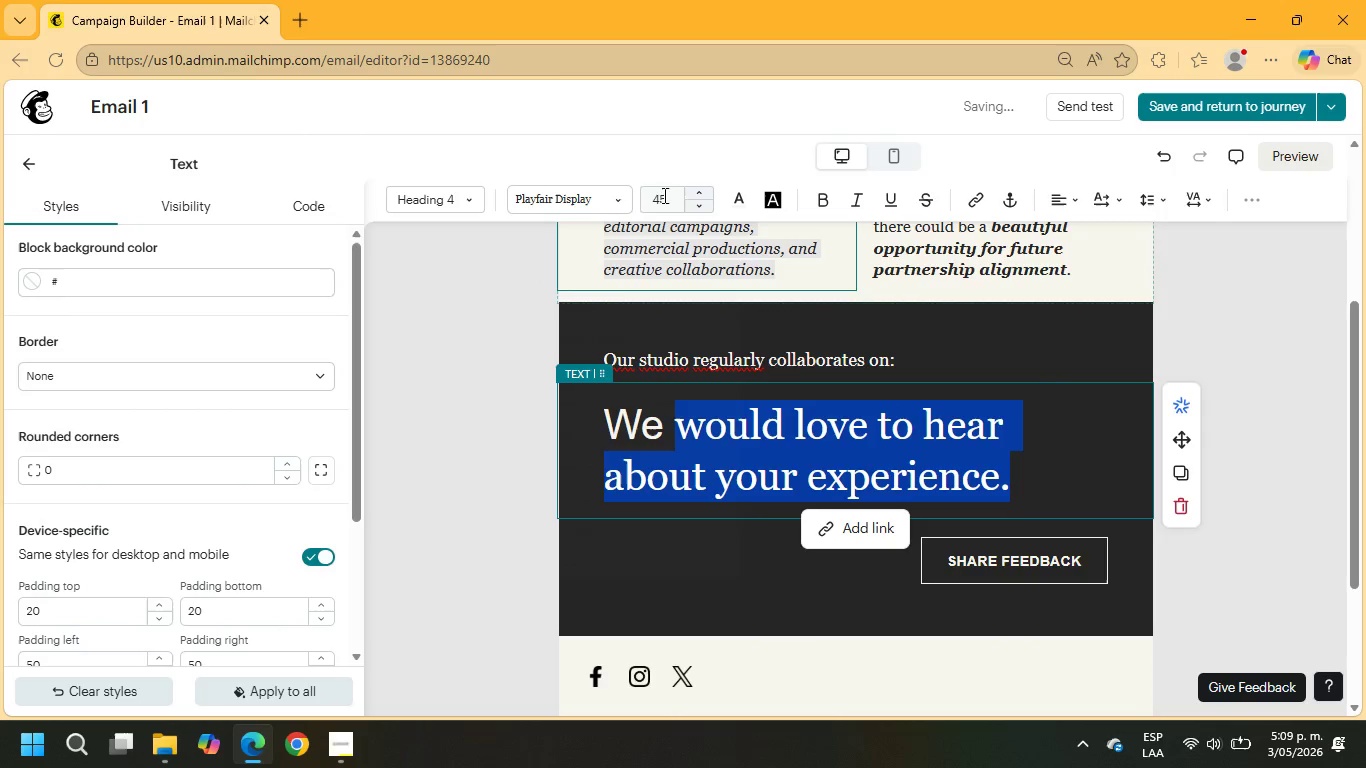 
left_click([666, 197])
 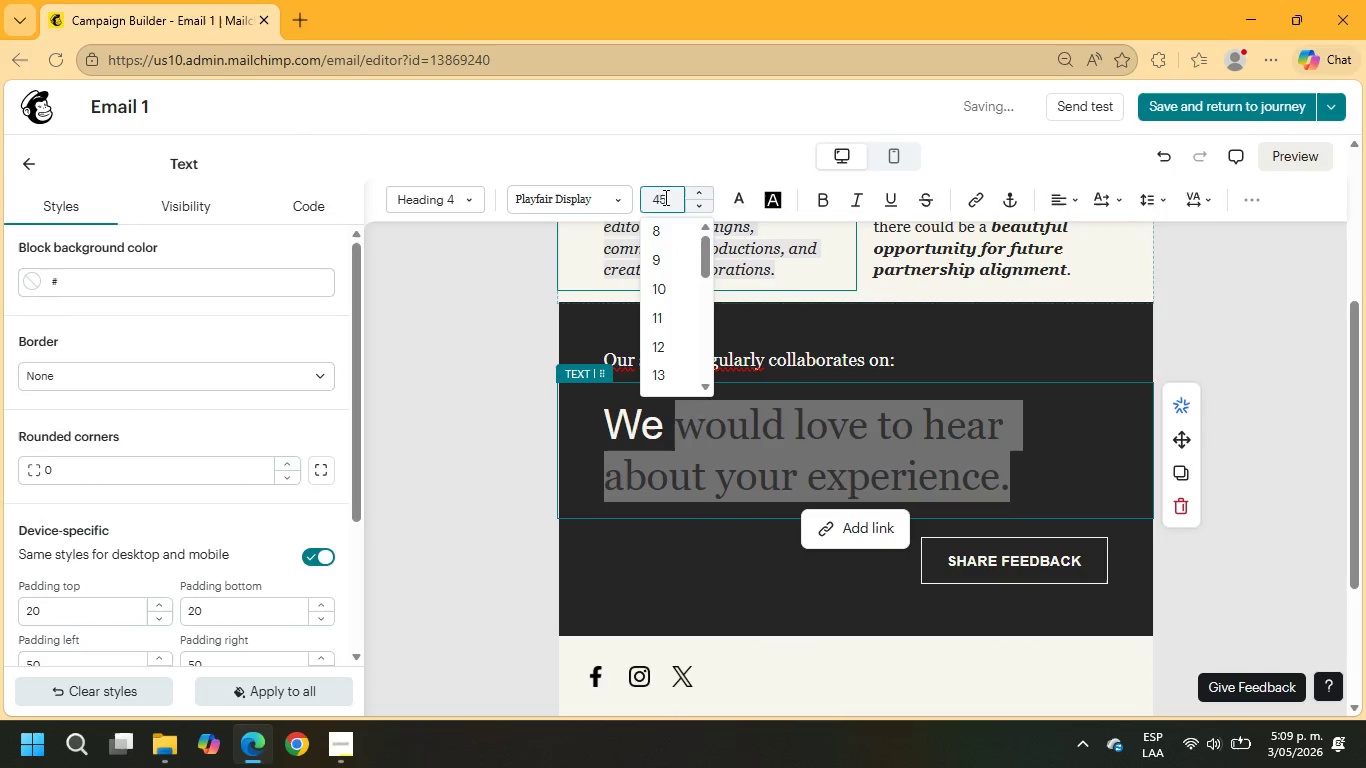 
left_click([663, 198])
 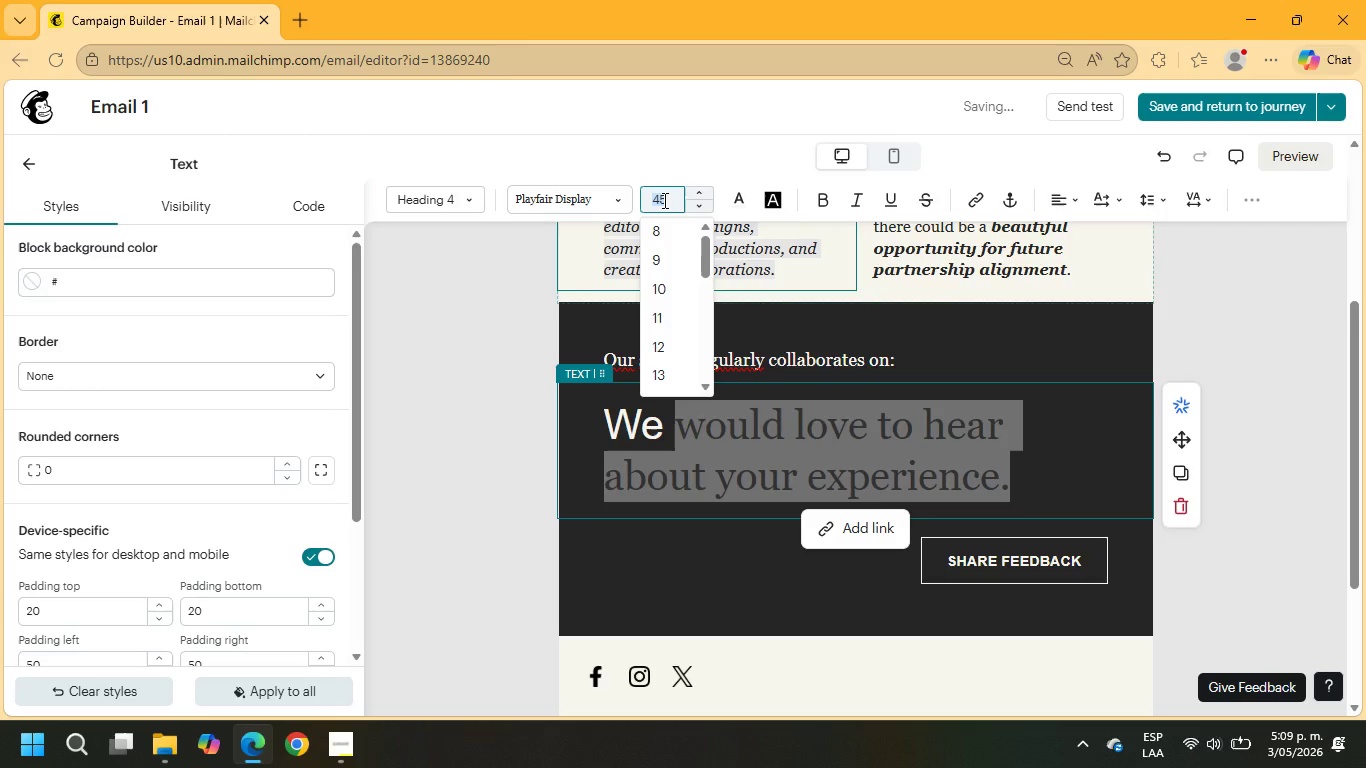 
key(Numpad1)
 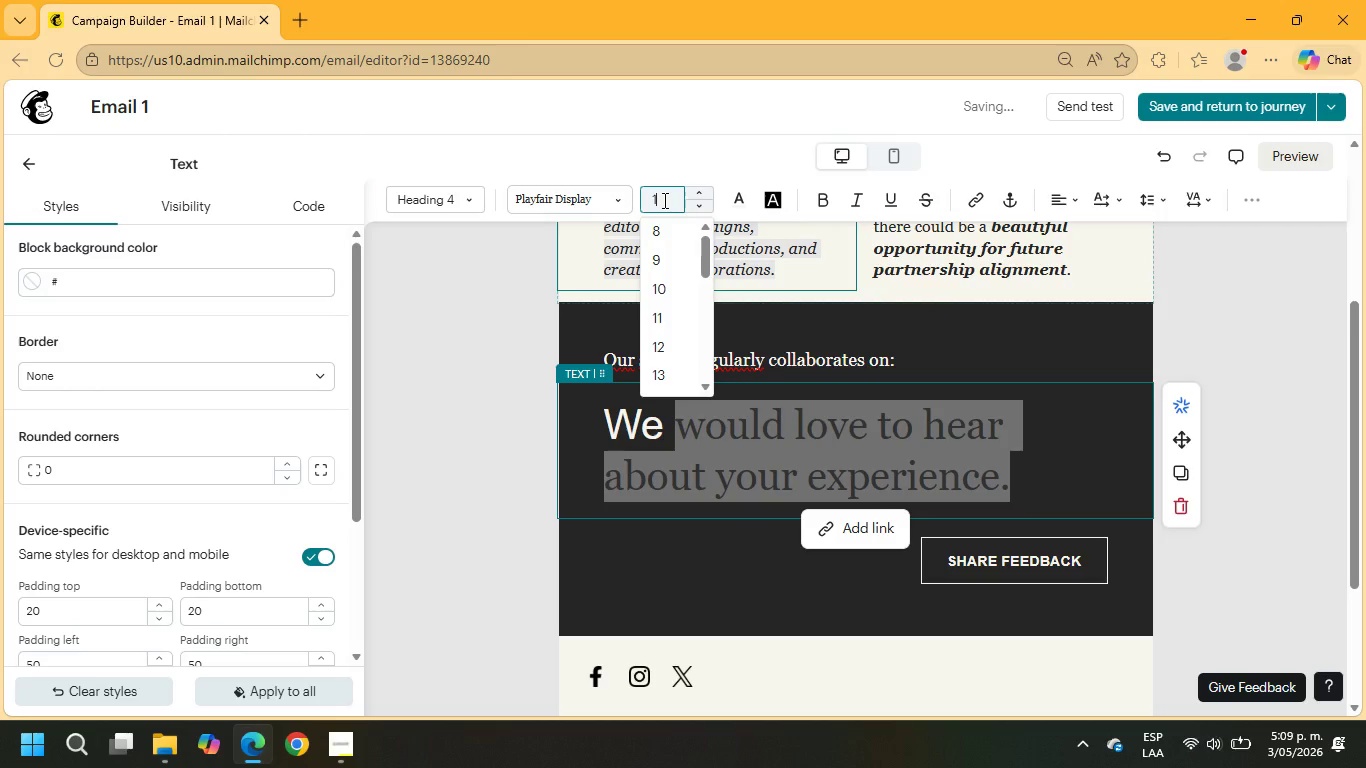 
key(Numpad8)
 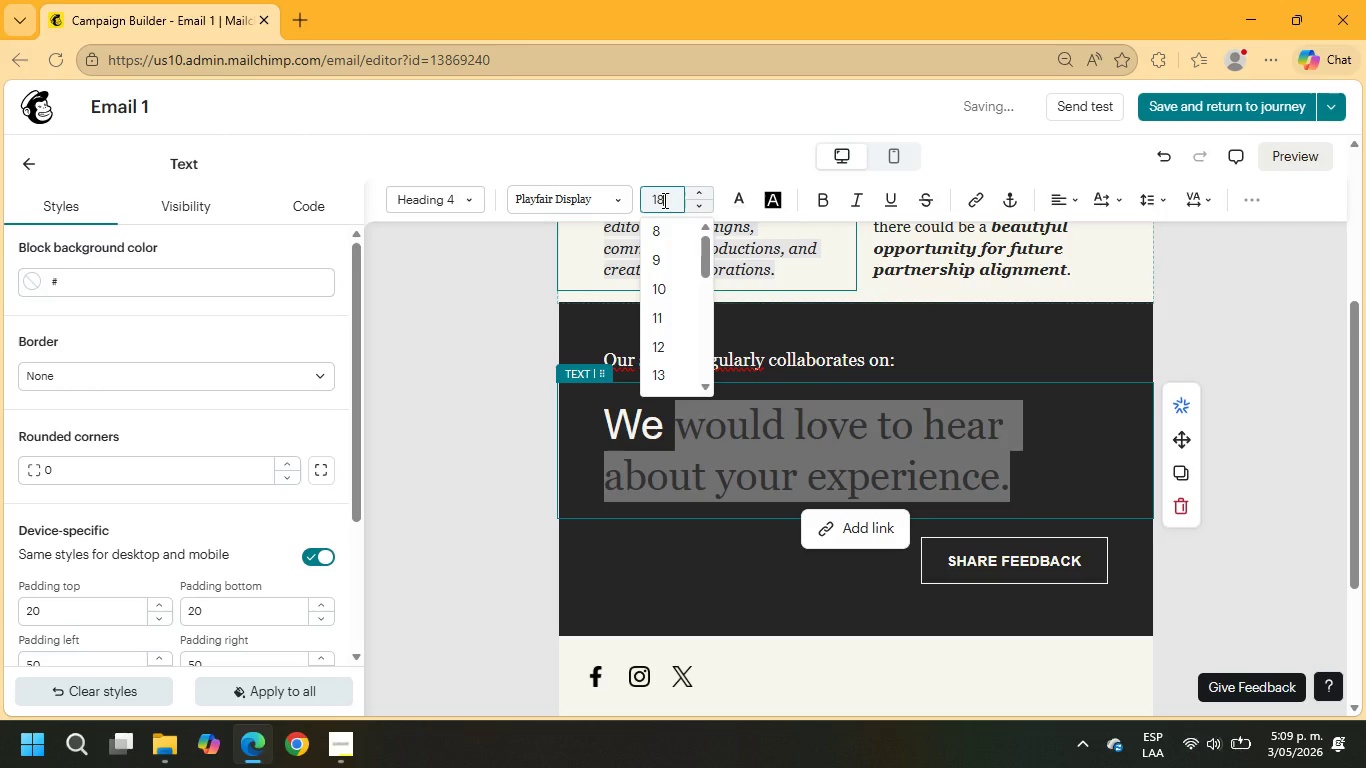 
key(NumpadEnter)
 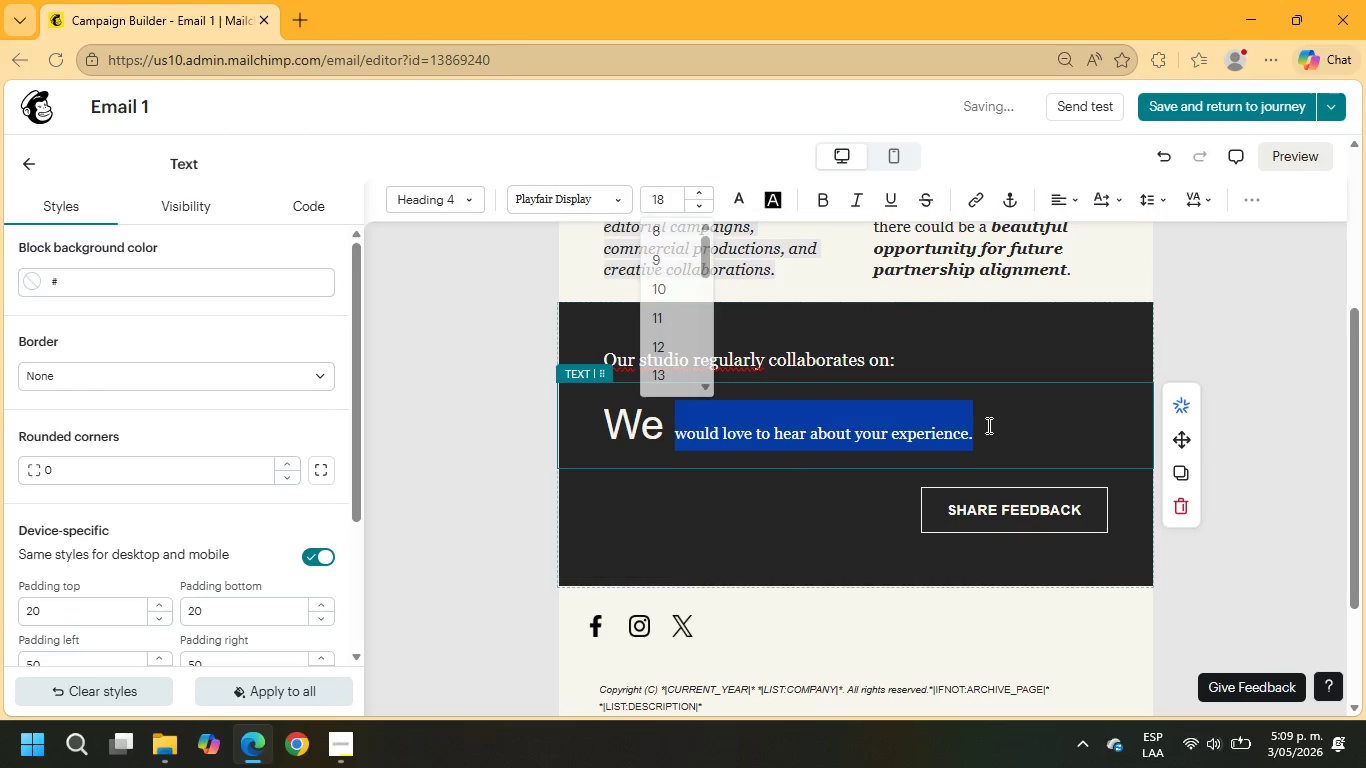 
left_click([985, 434])
 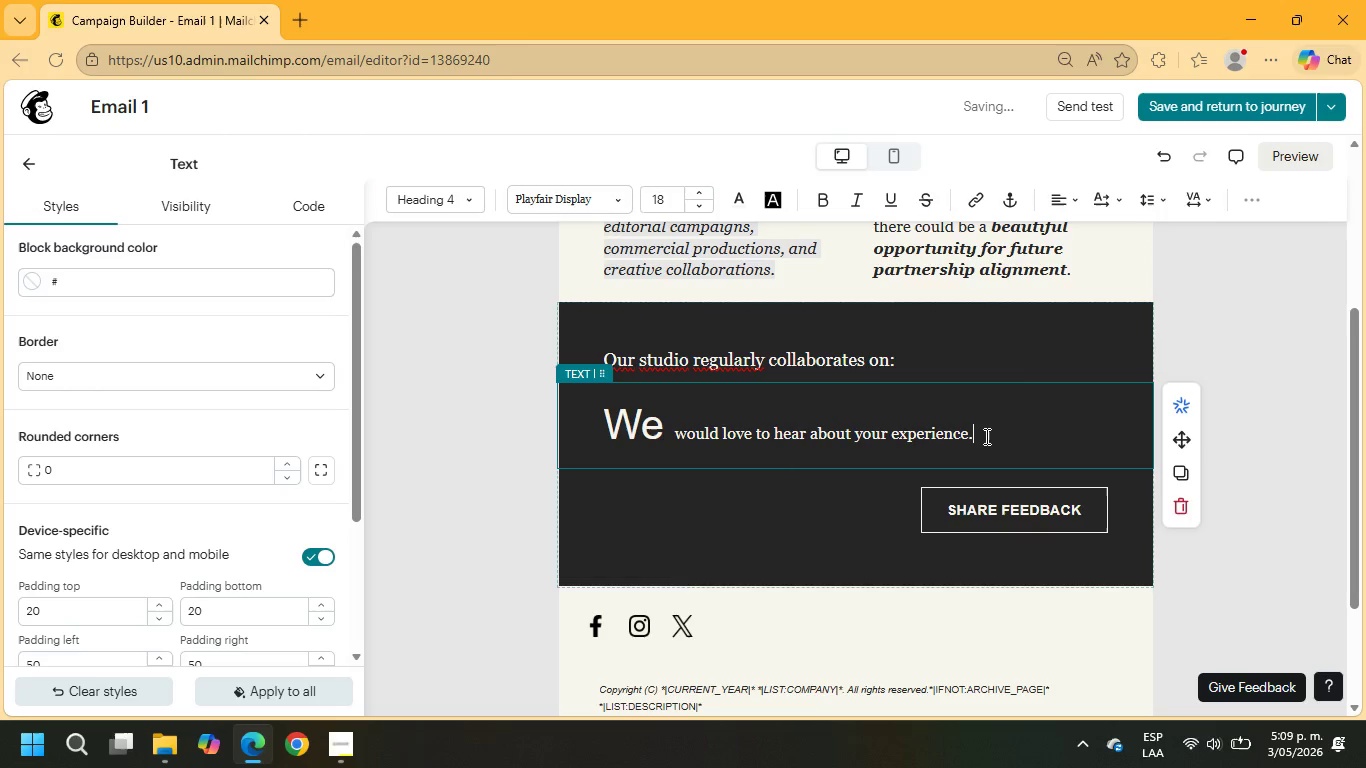 
left_click_drag(start_coordinate=[985, 435], to_coordinate=[536, 397])
 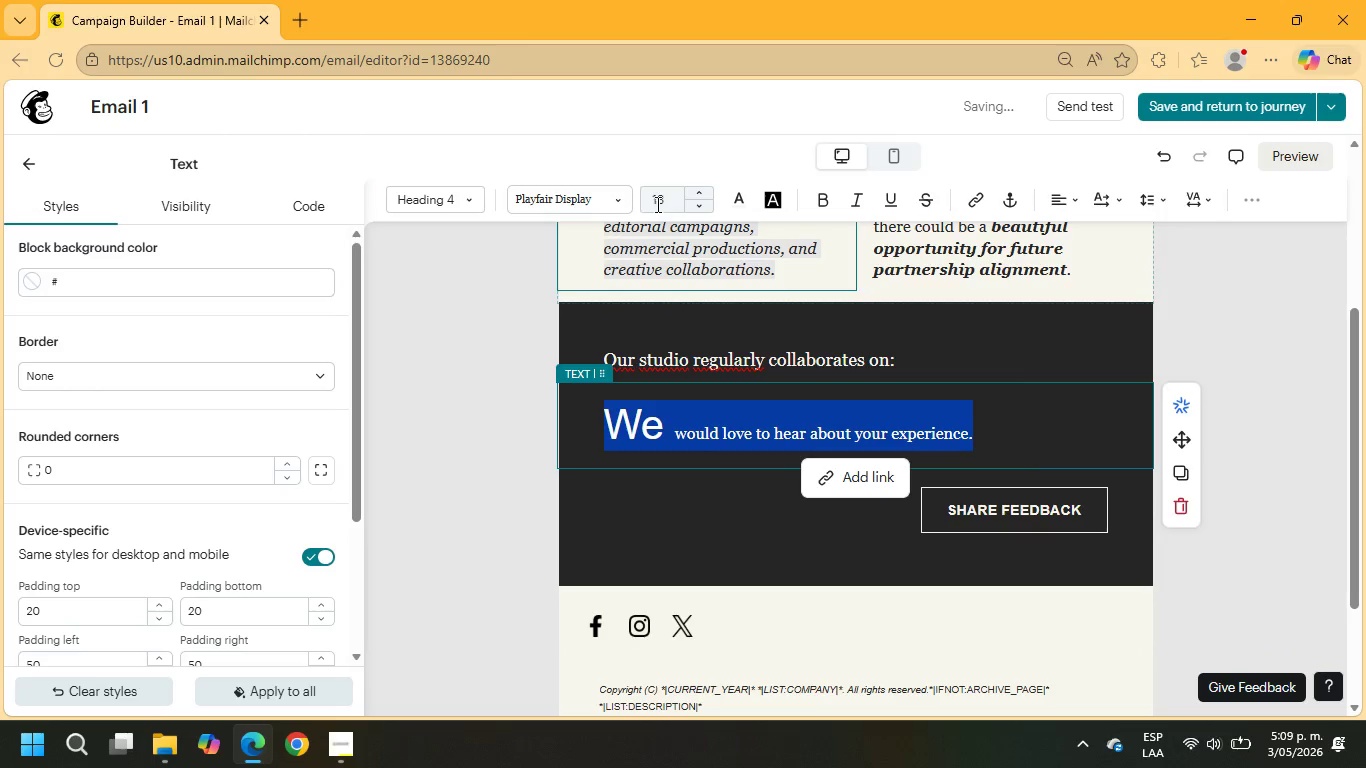 
left_click([667, 200])
 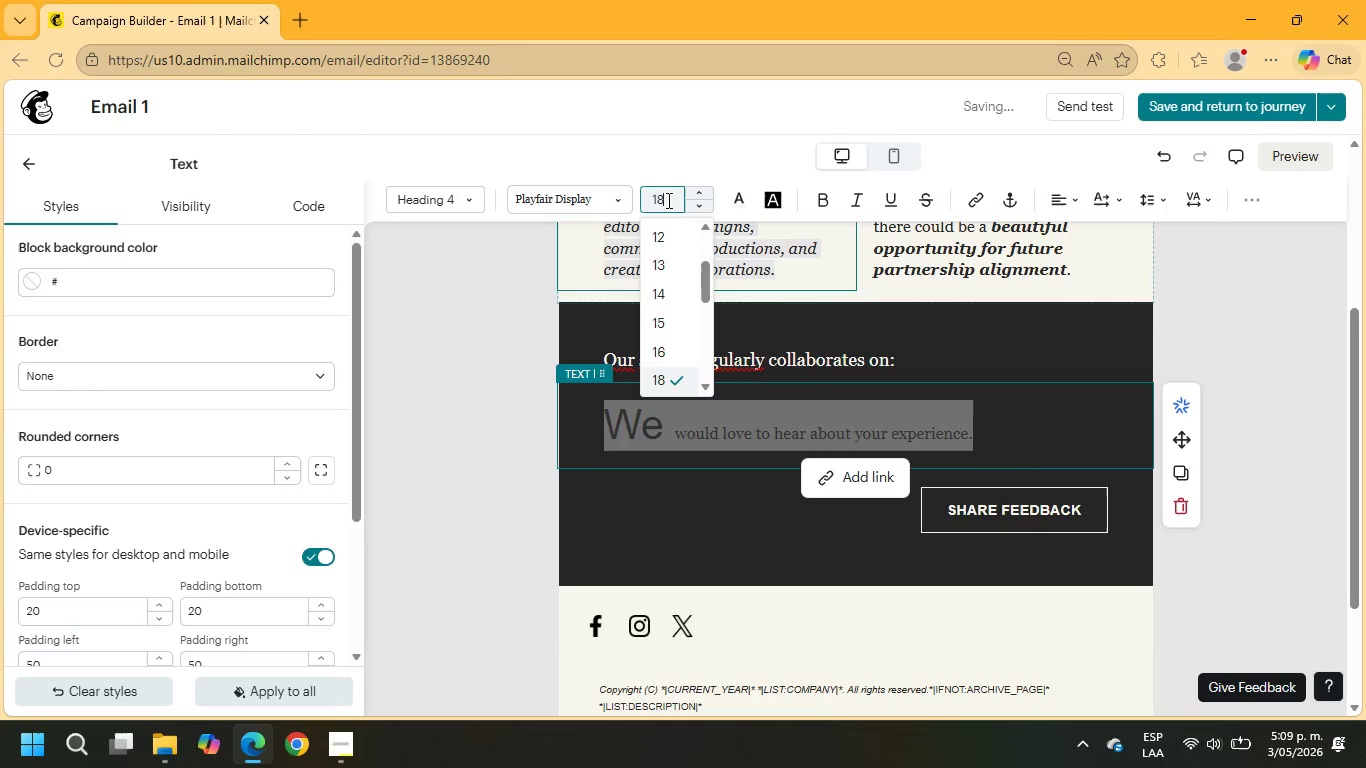 
left_click_drag(start_coordinate=[667, 200], to_coordinate=[648, 200])
 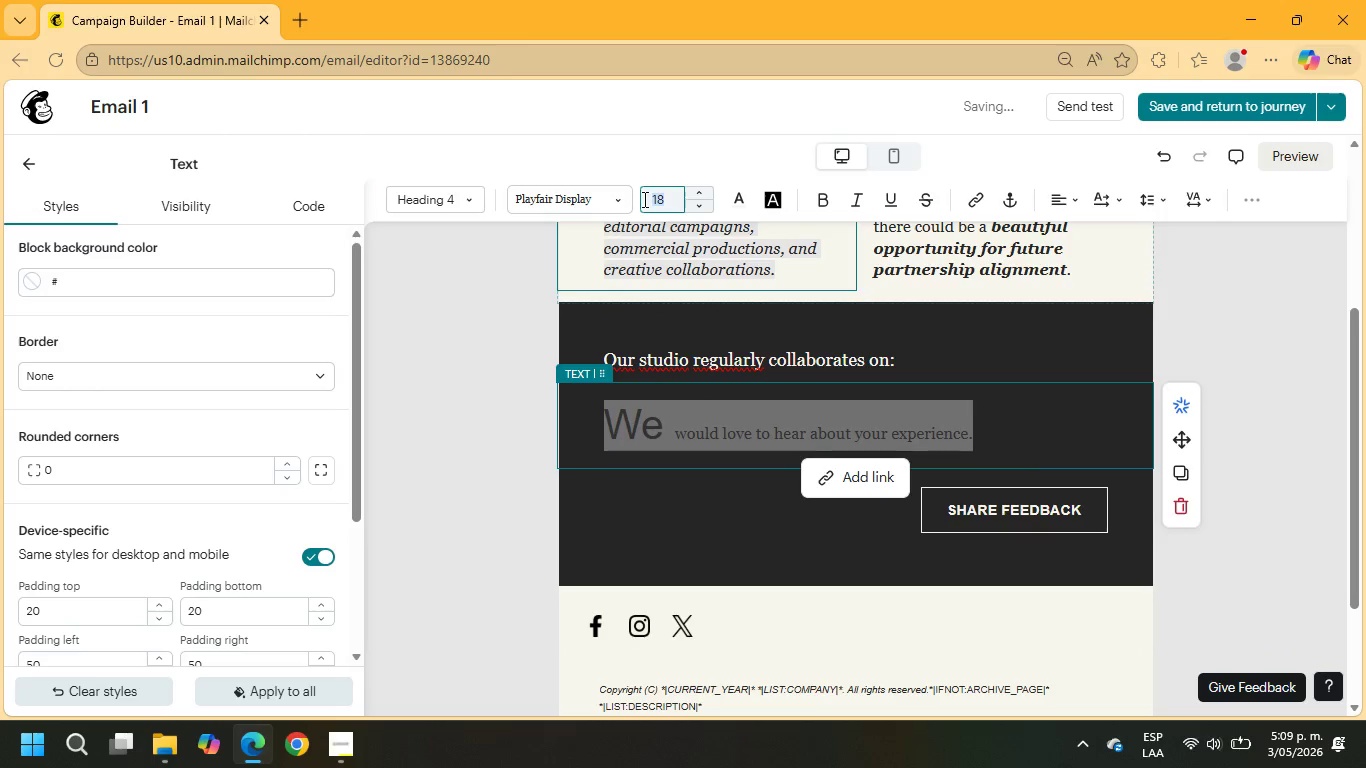 
key(Numpad1)
 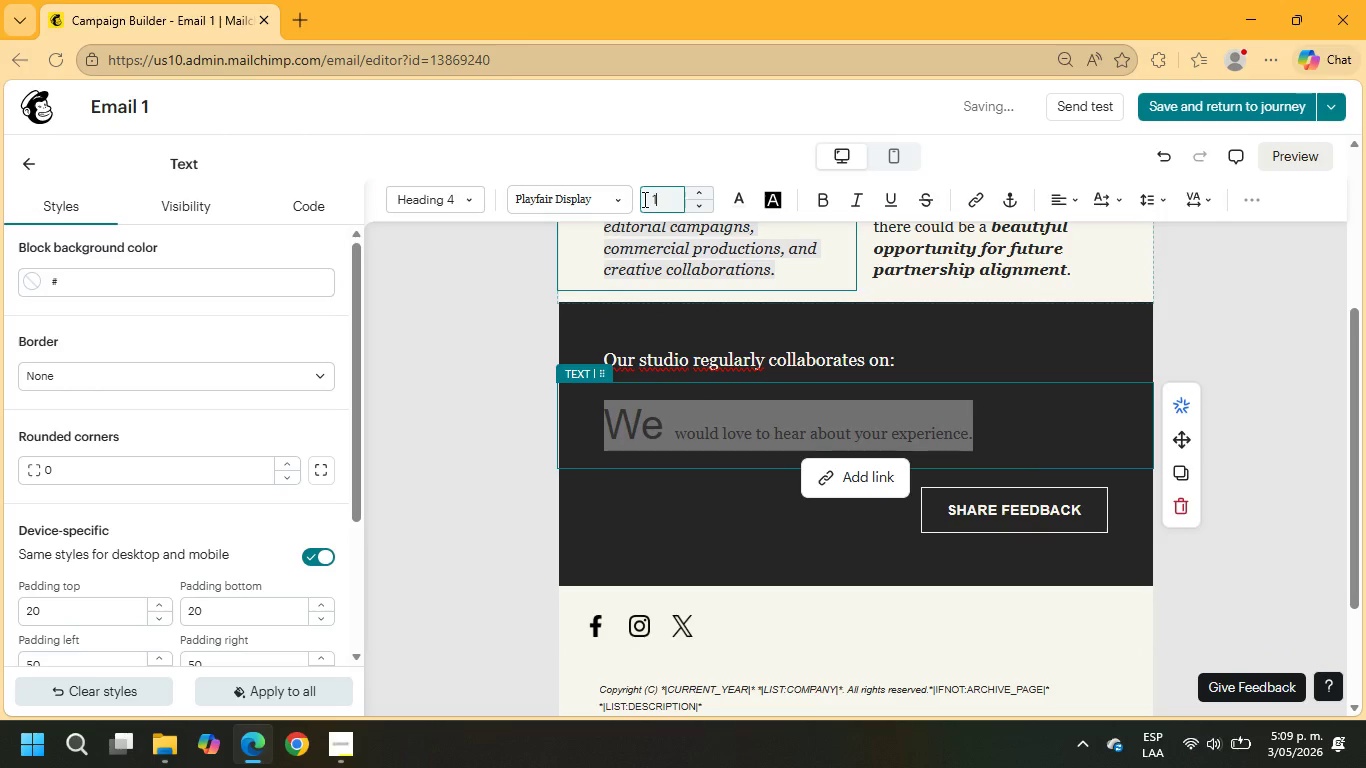 
key(Numpad8)
 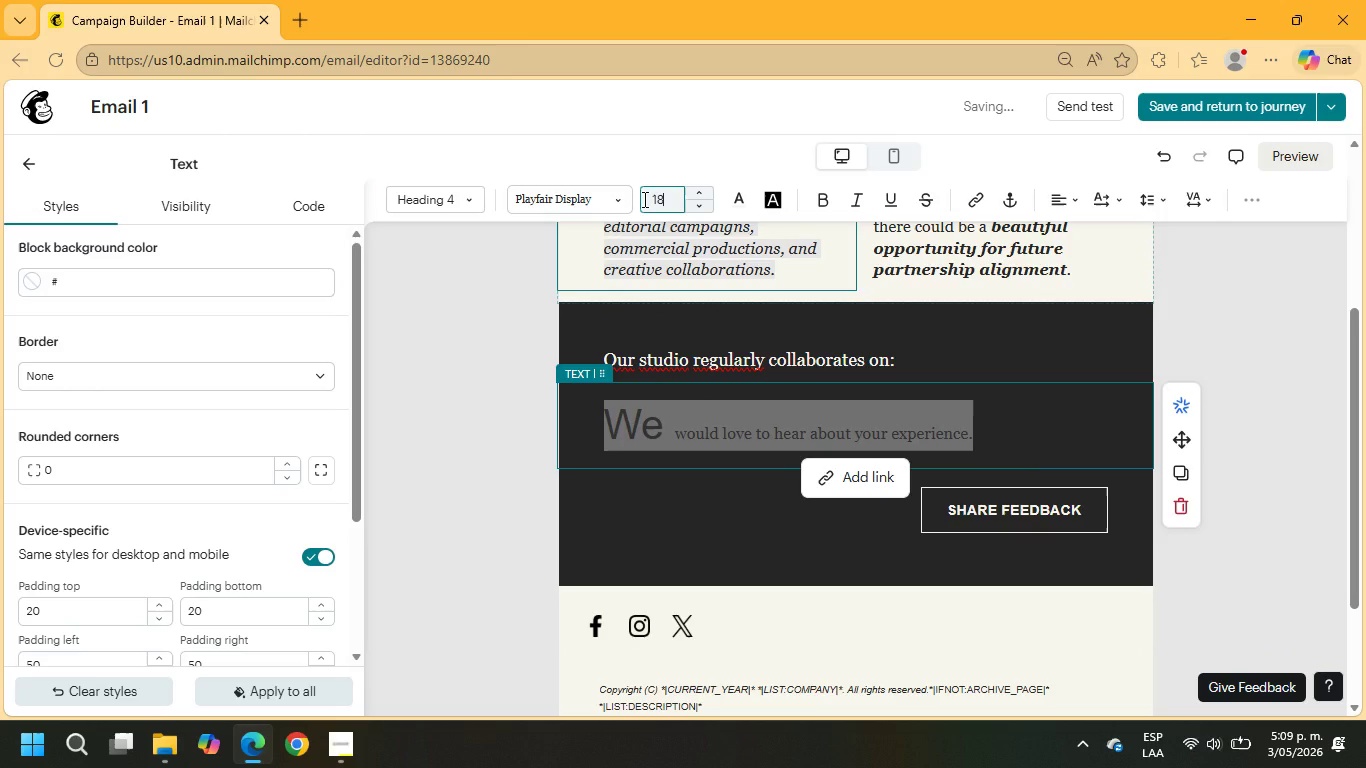 
key(NumpadEnter)
 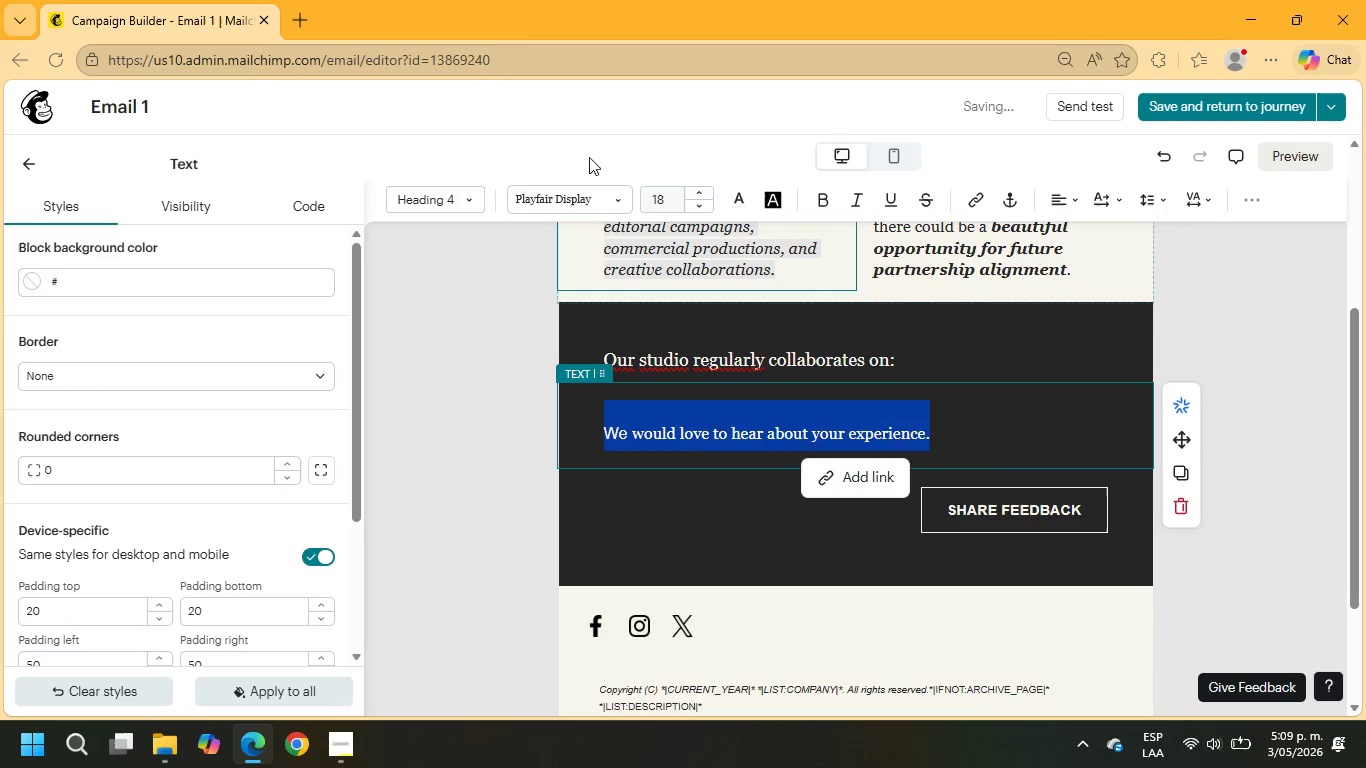 
left_click([444, 197])
 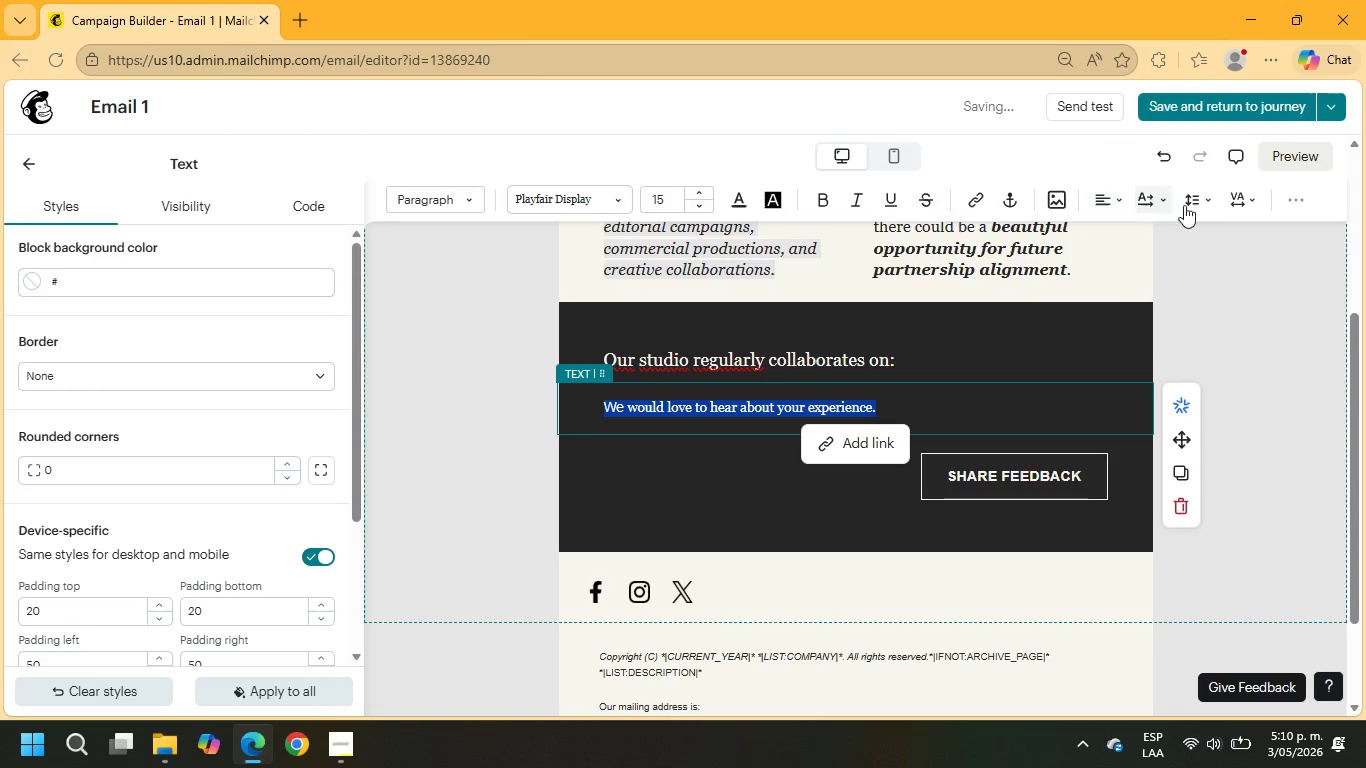 
left_click([1287, 199])
 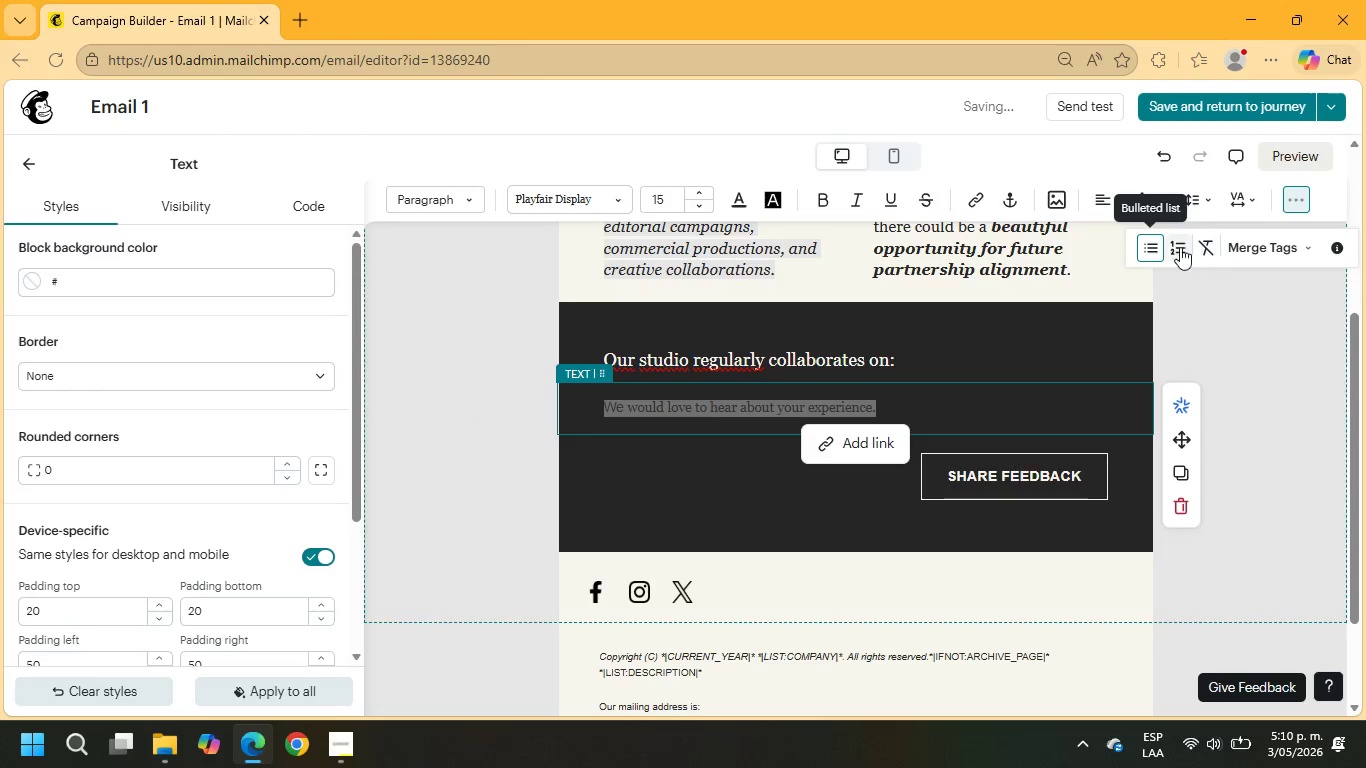 
left_click([1158, 248])
 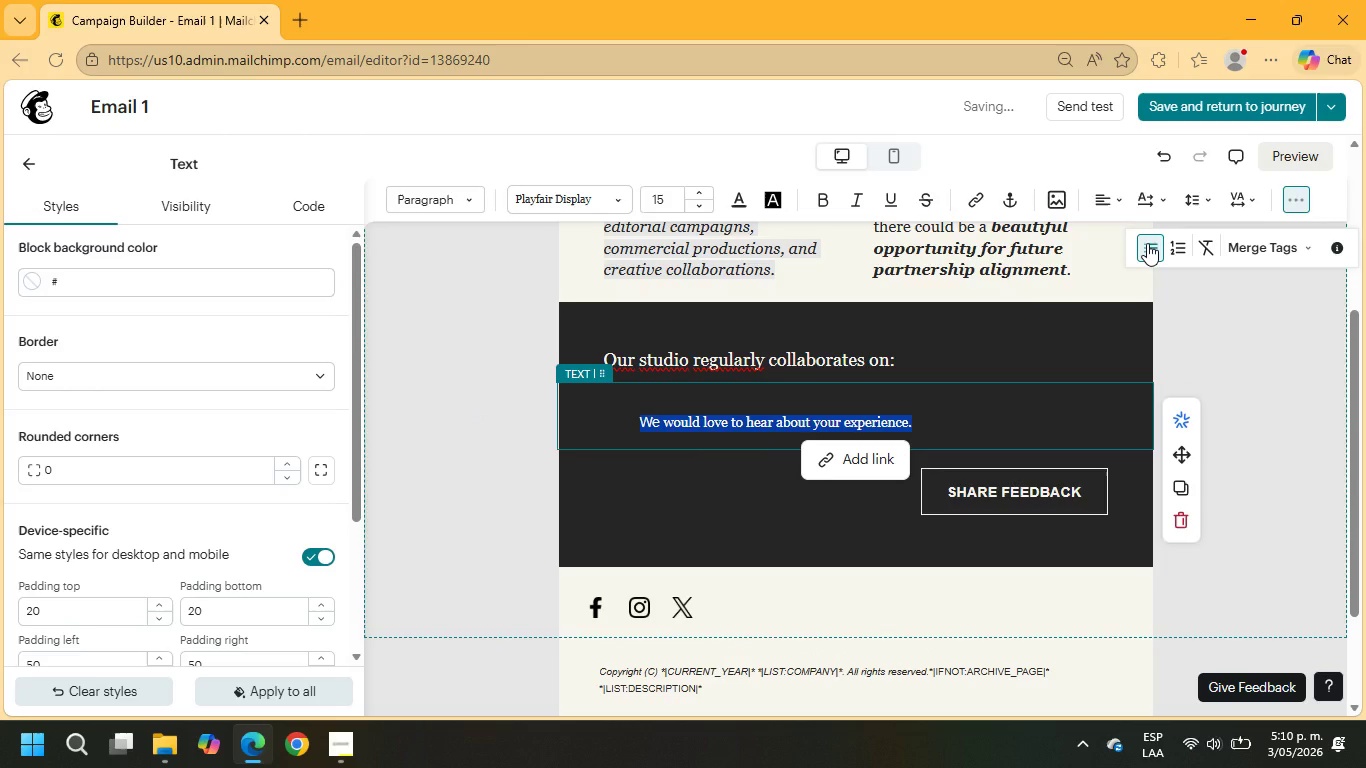 
type(Editorial)
 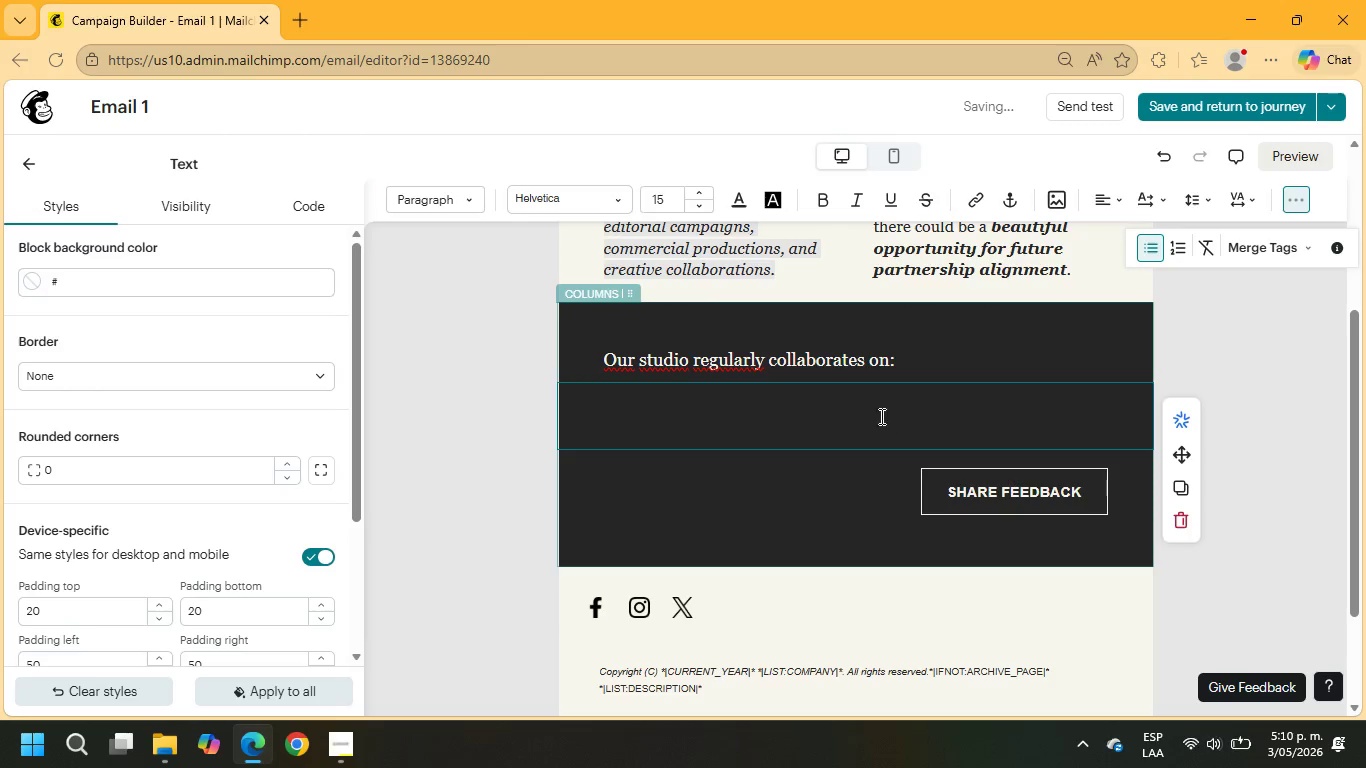 
double_click([828, 430])
 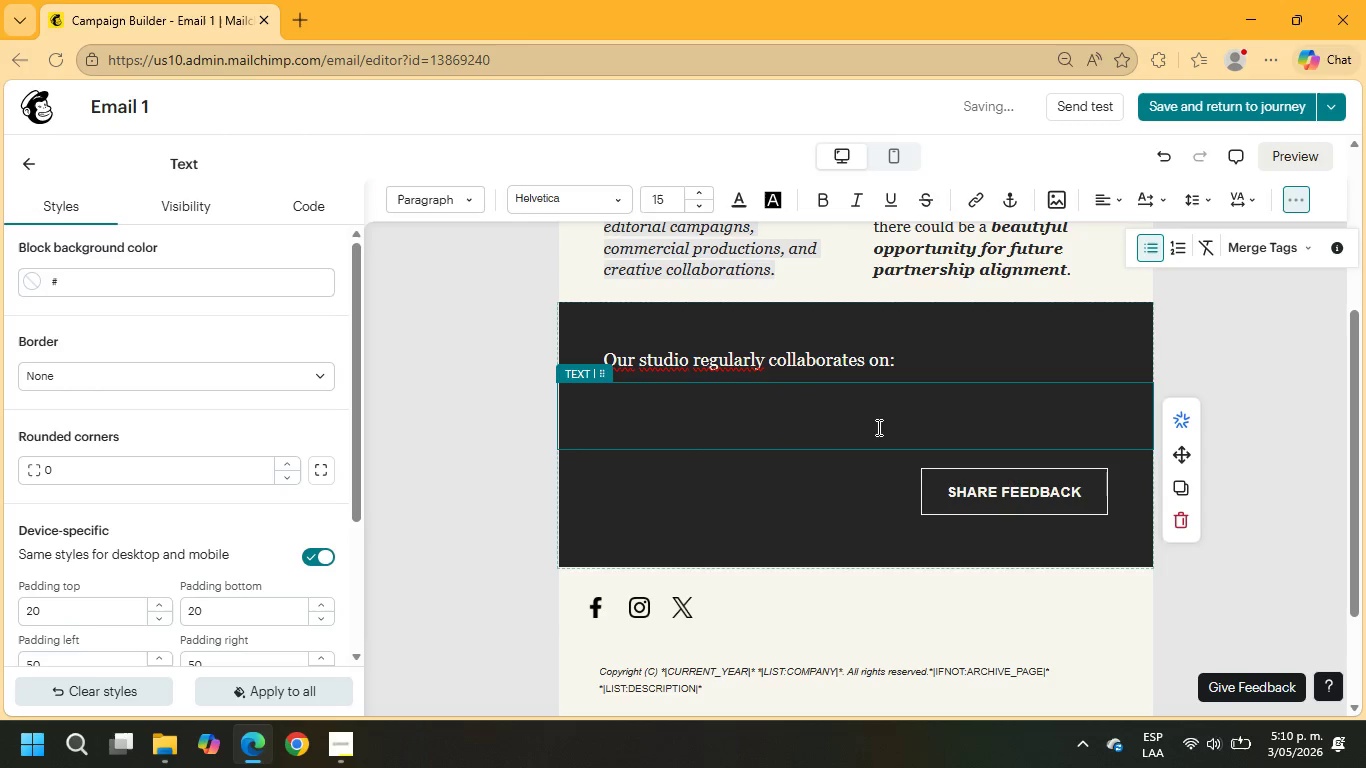 
left_click_drag(start_coordinate=[882, 427], to_coordinate=[505, 401])
 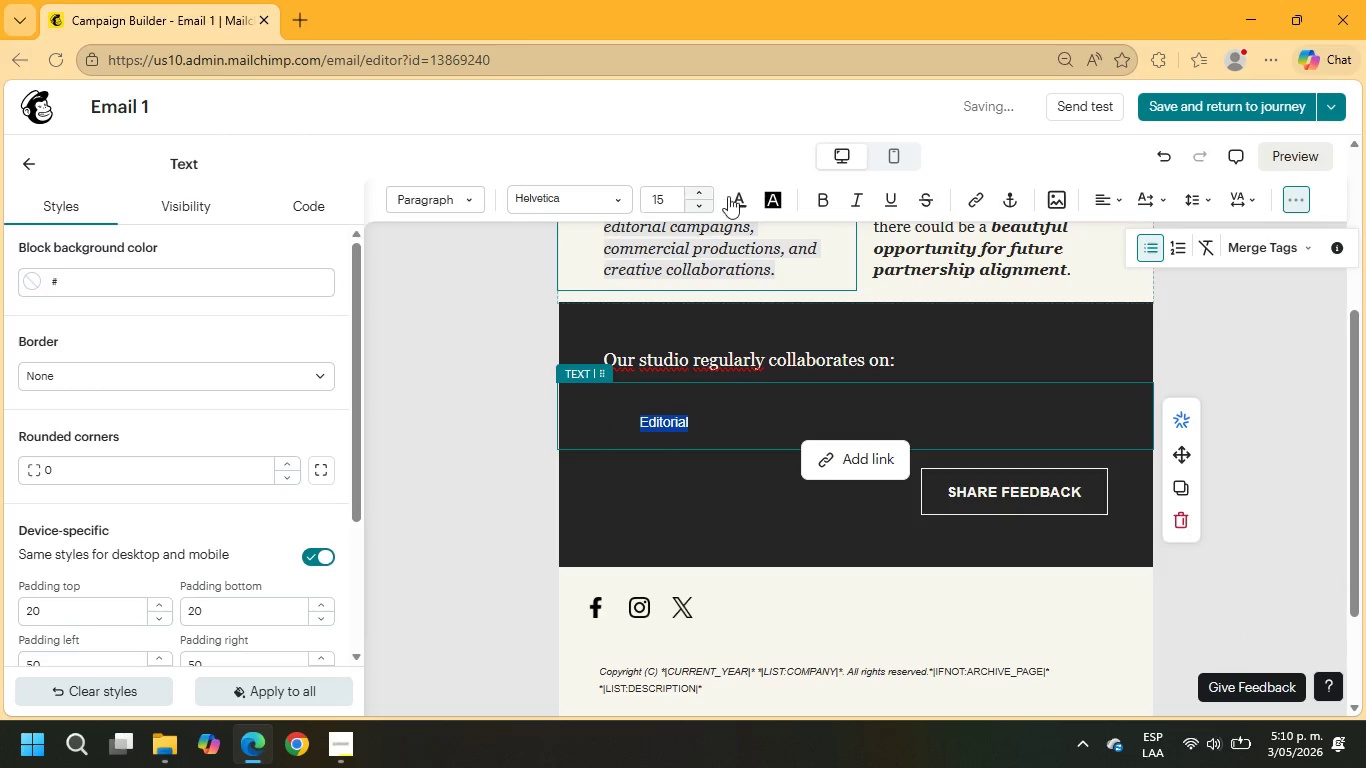 
left_click([742, 189])
 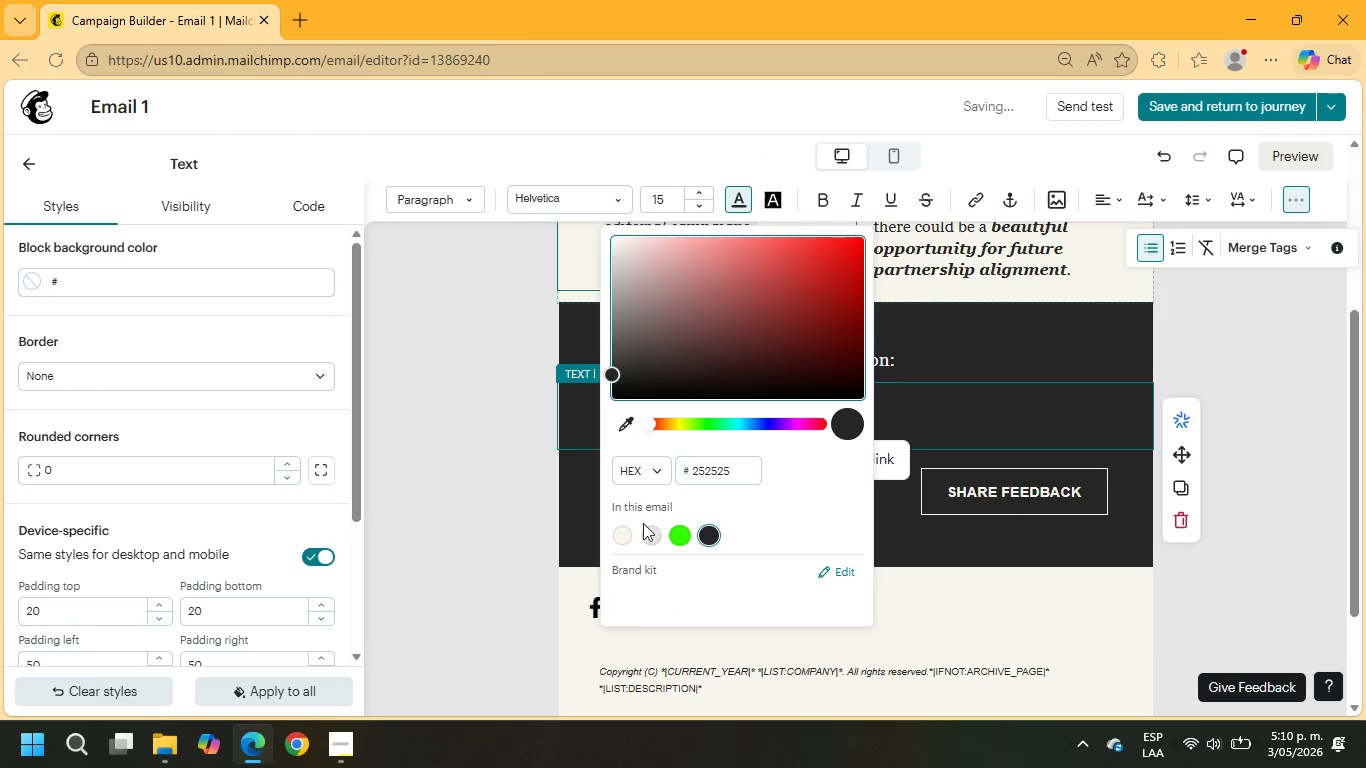 
left_click([623, 534])
 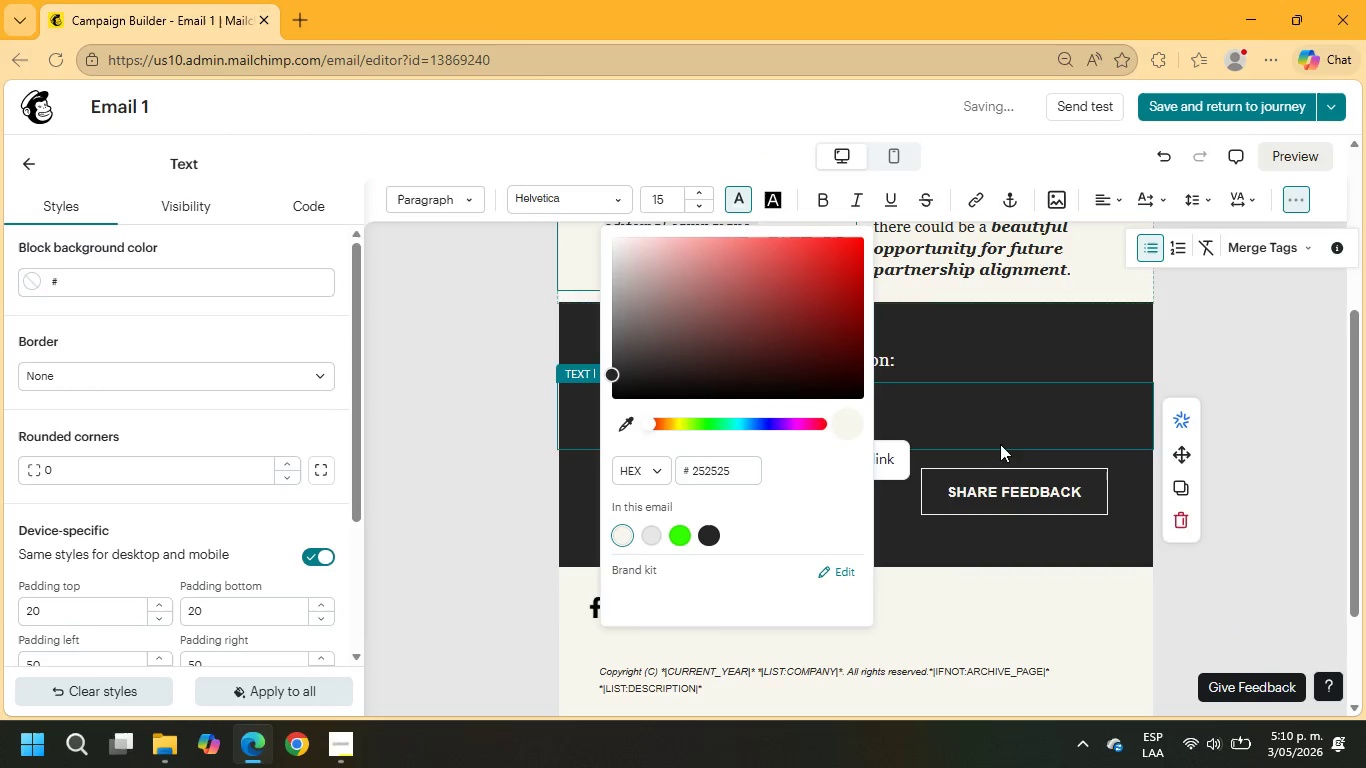 
left_click([998, 417])
 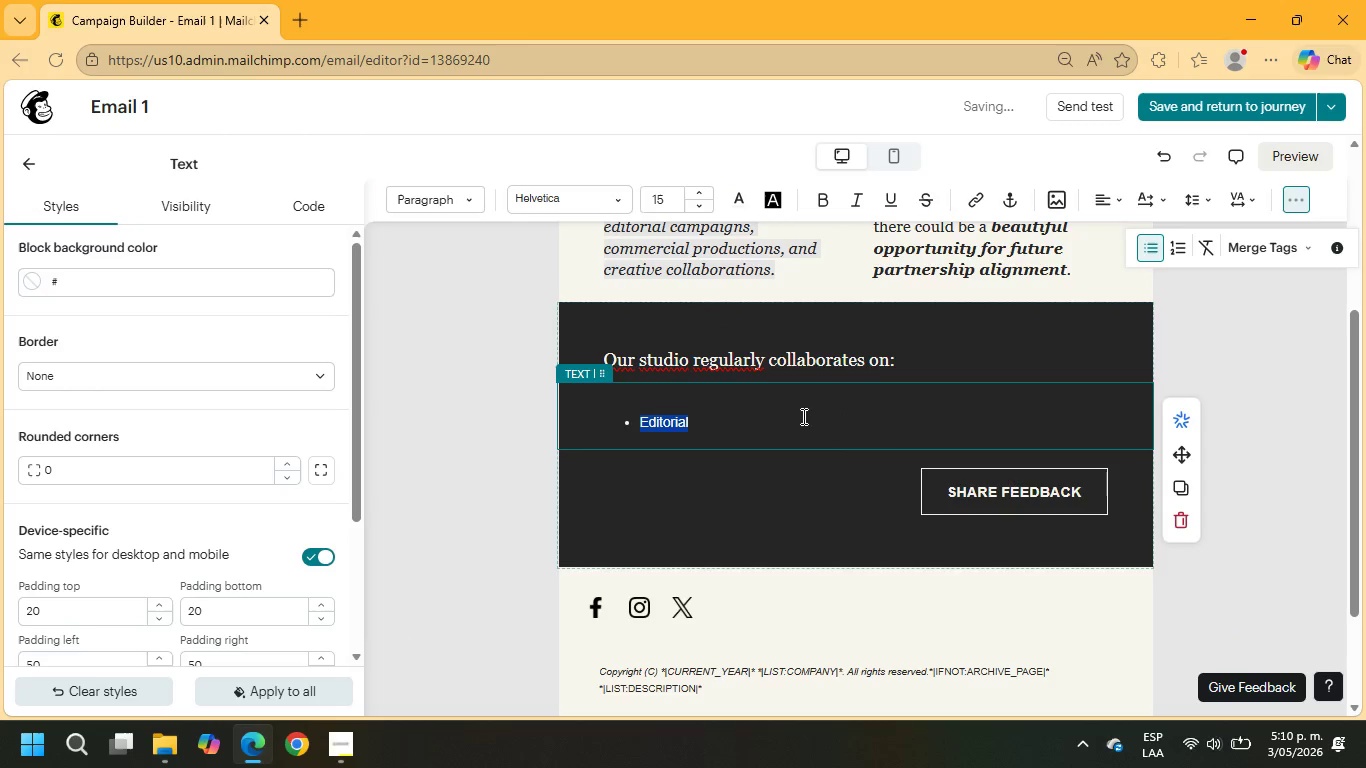 
left_click([789, 416])
 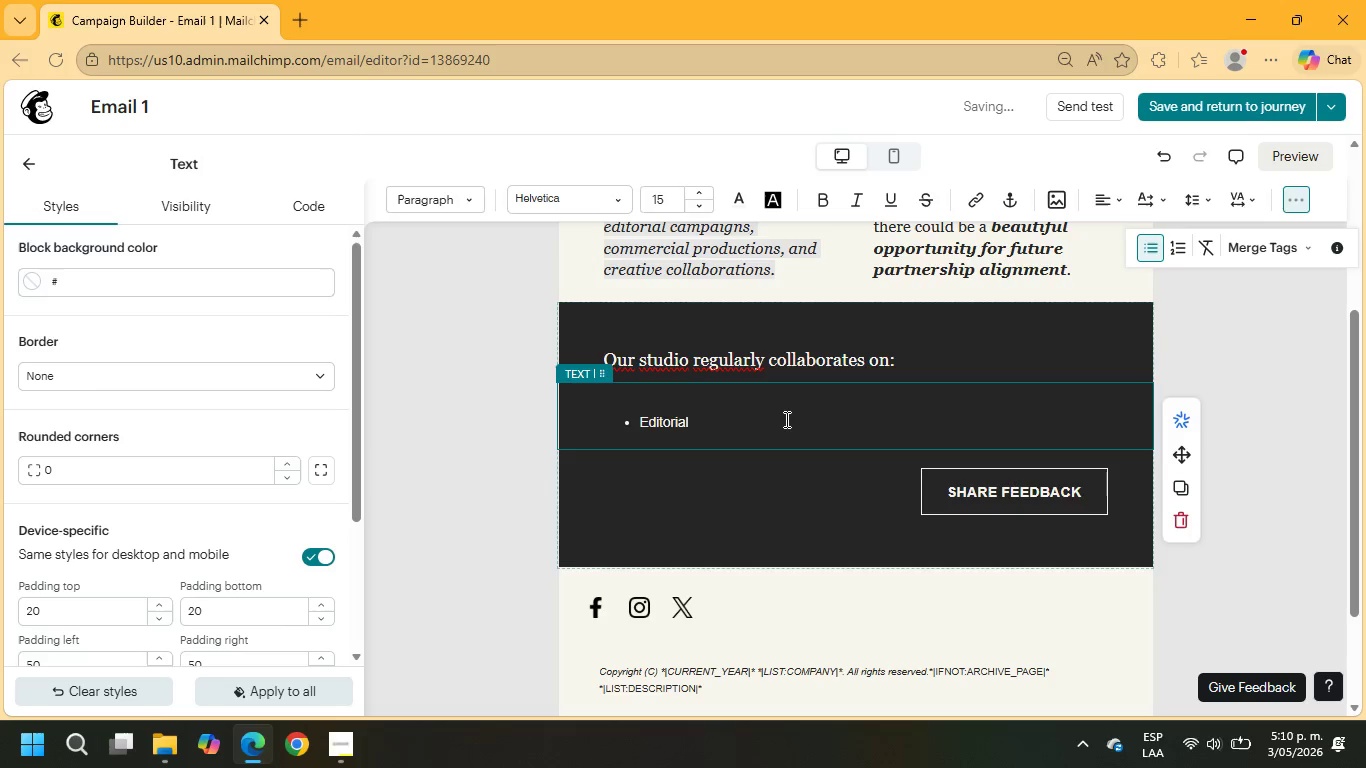 
type( shoots)
 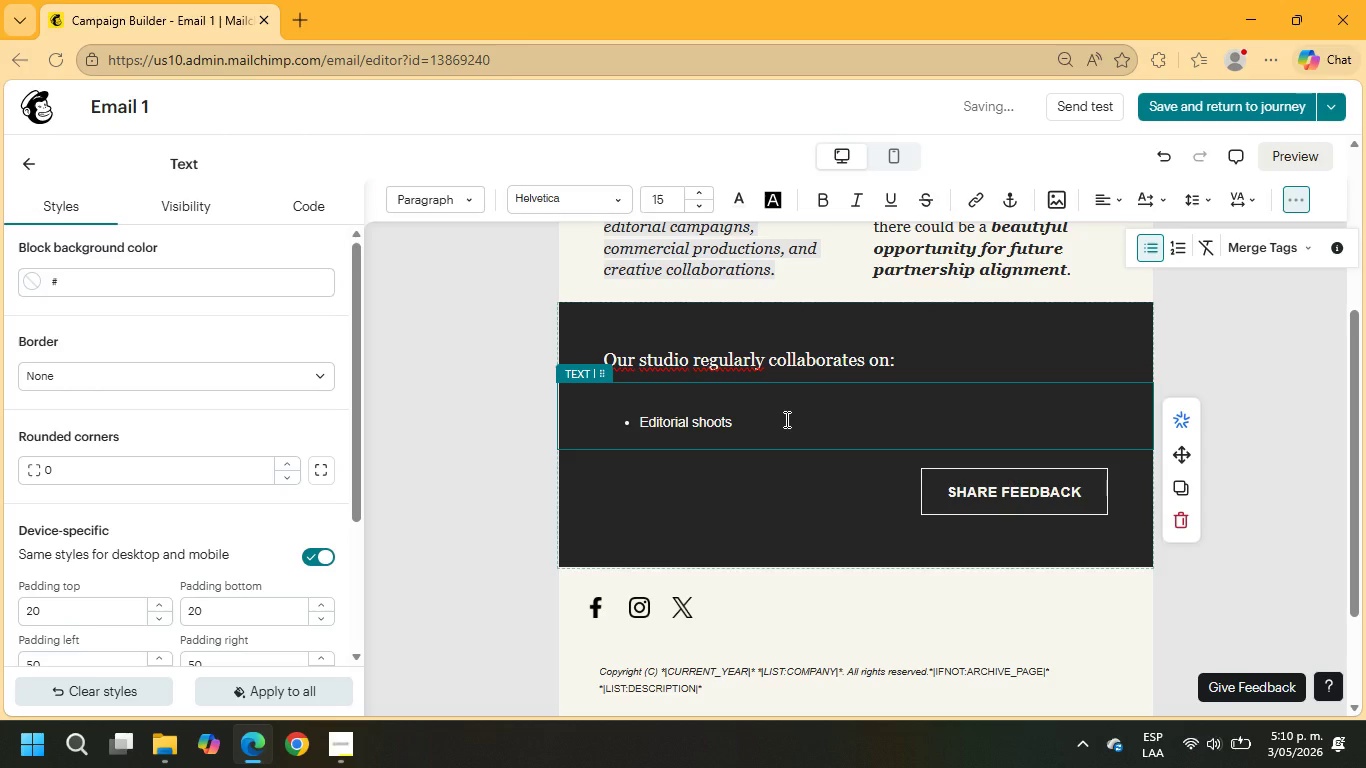 
key(Enter)
 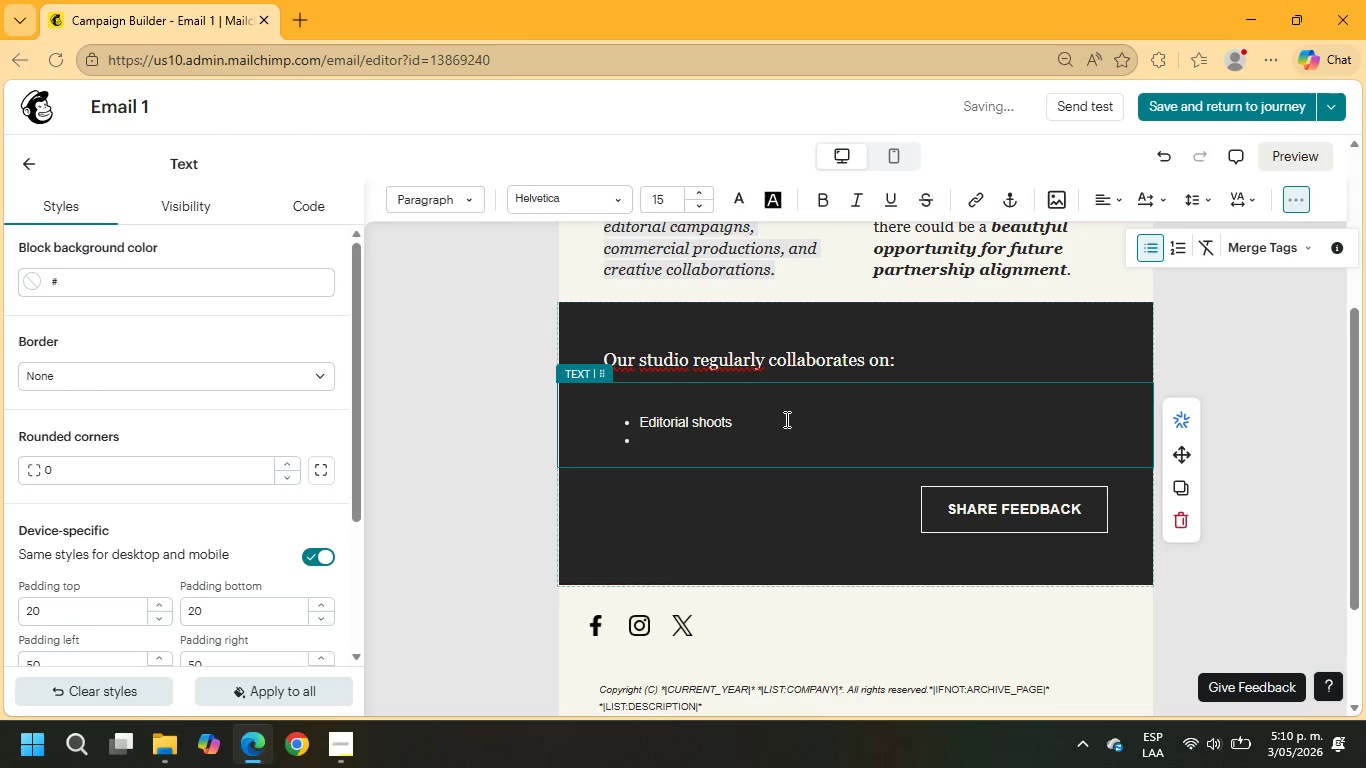 
type(Campaign styling)
 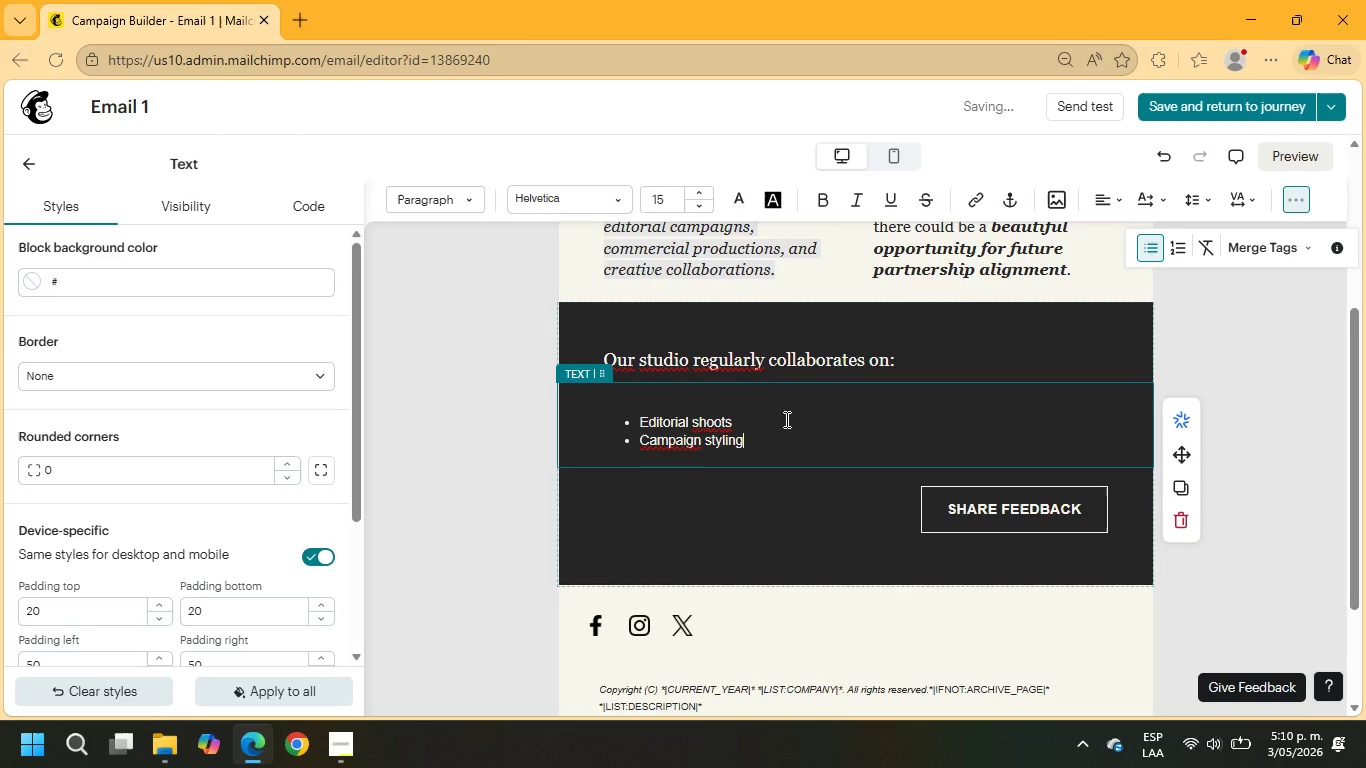 
key(Enter)
 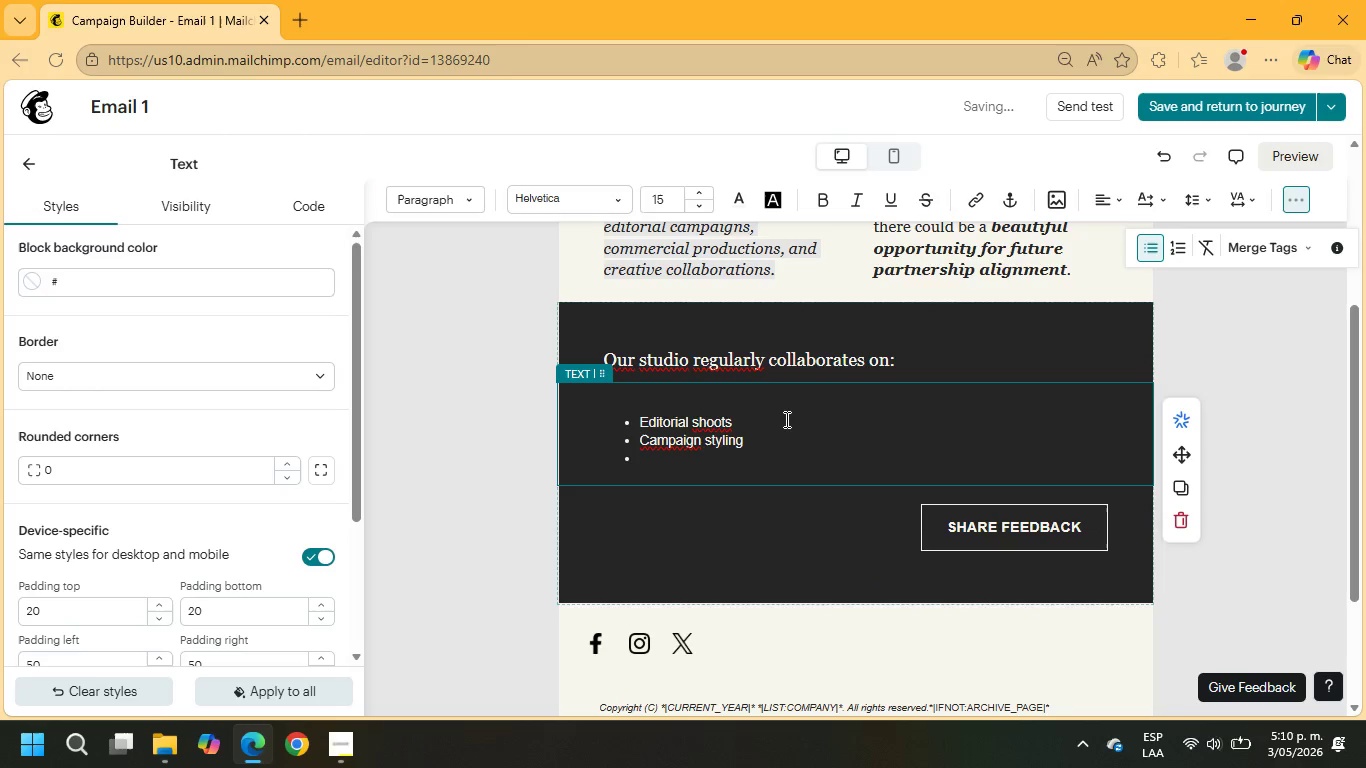 
type(Talent preparation)
 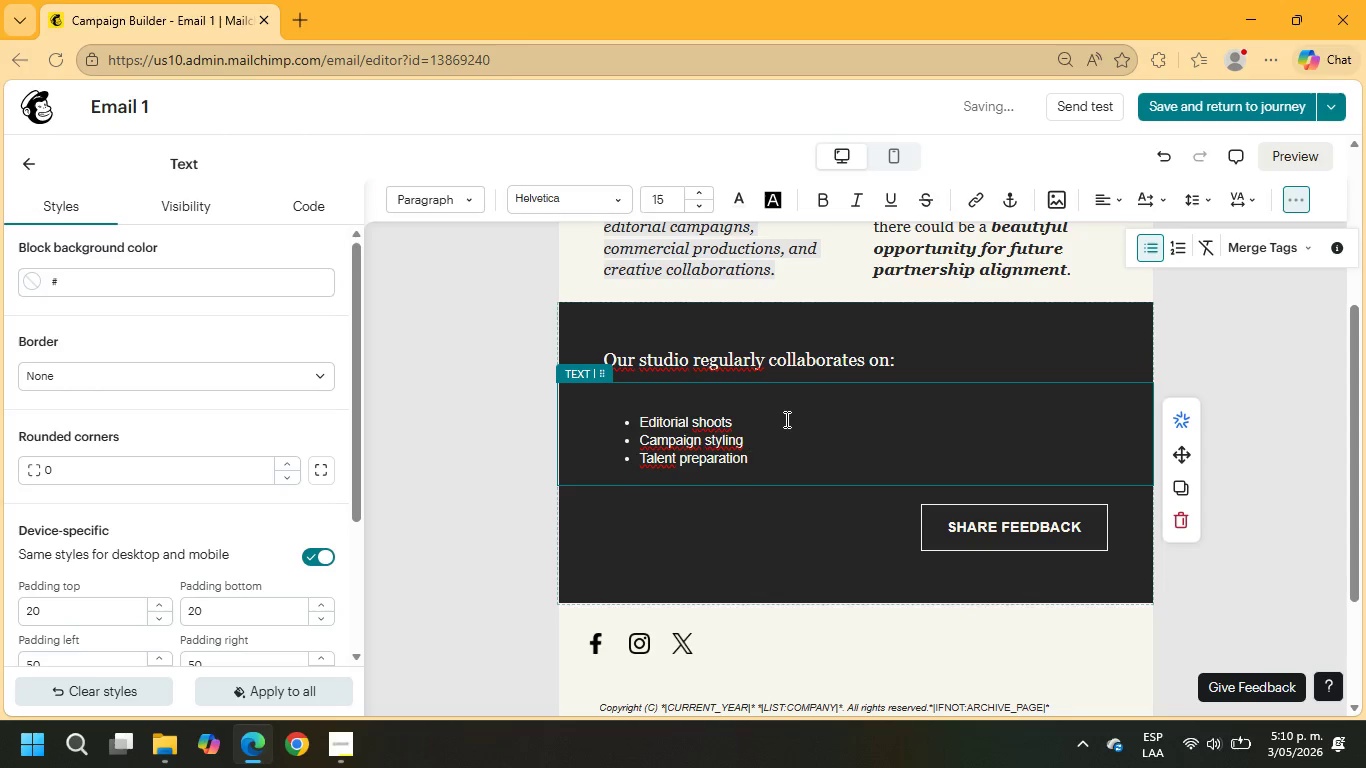 
key(Enter)
 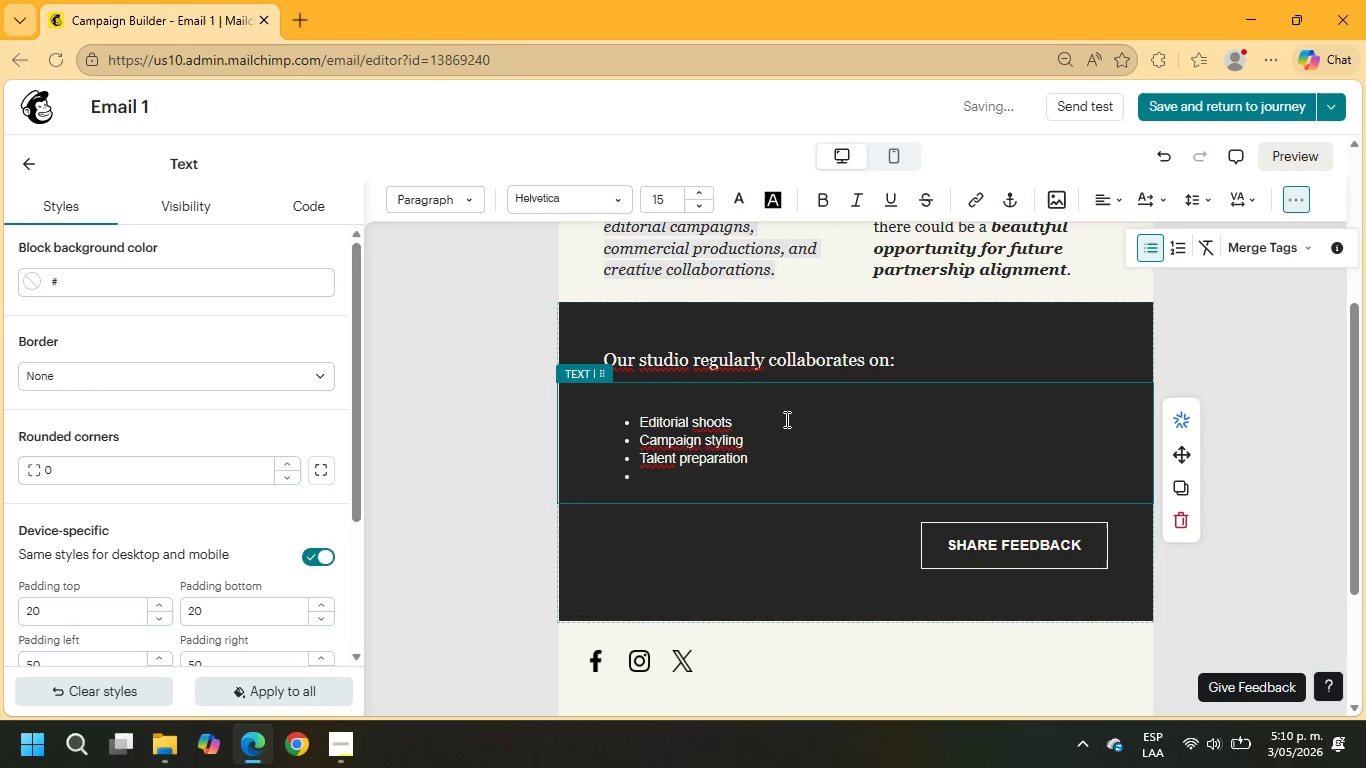 
type(Crra)
key(Backspace)
key(Backspace)
type(eative direction support)
 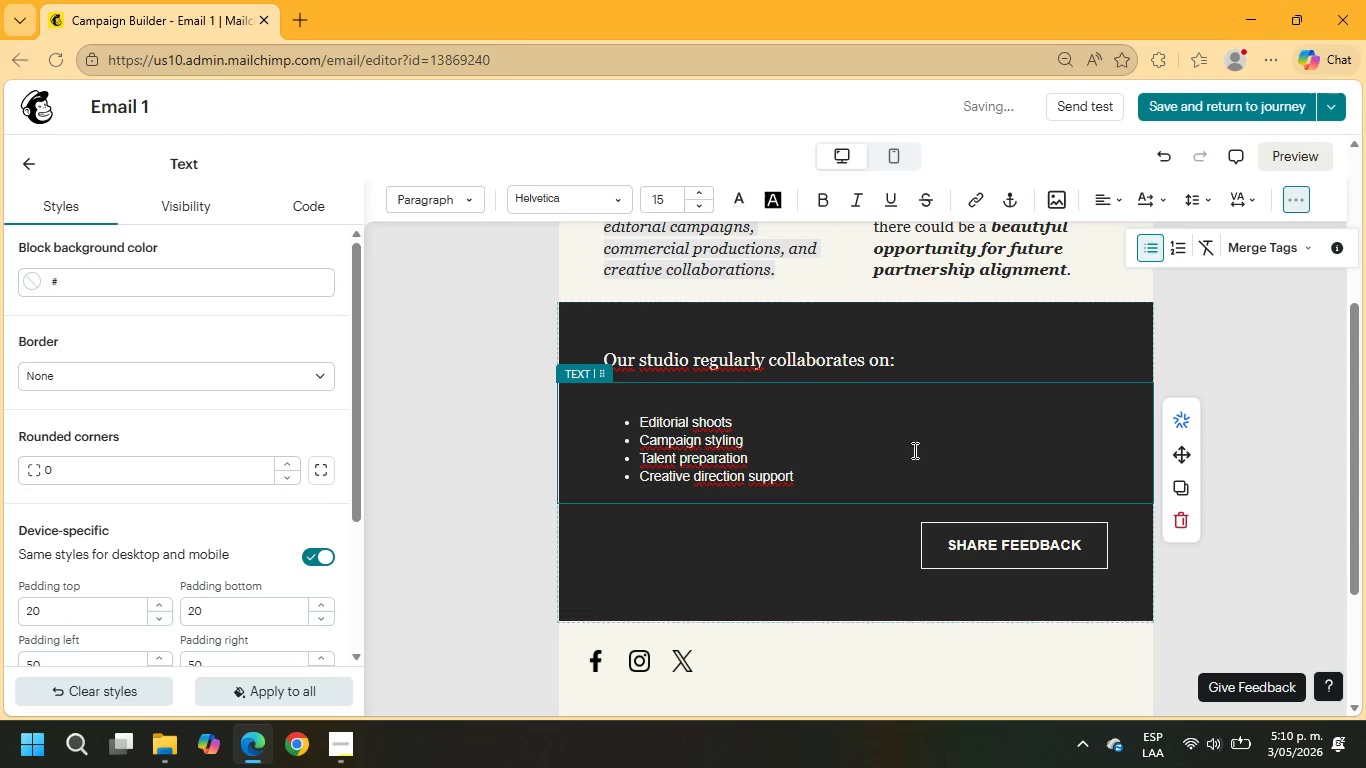 
left_click_drag(start_coordinate=[823, 480], to_coordinate=[593, 401])
 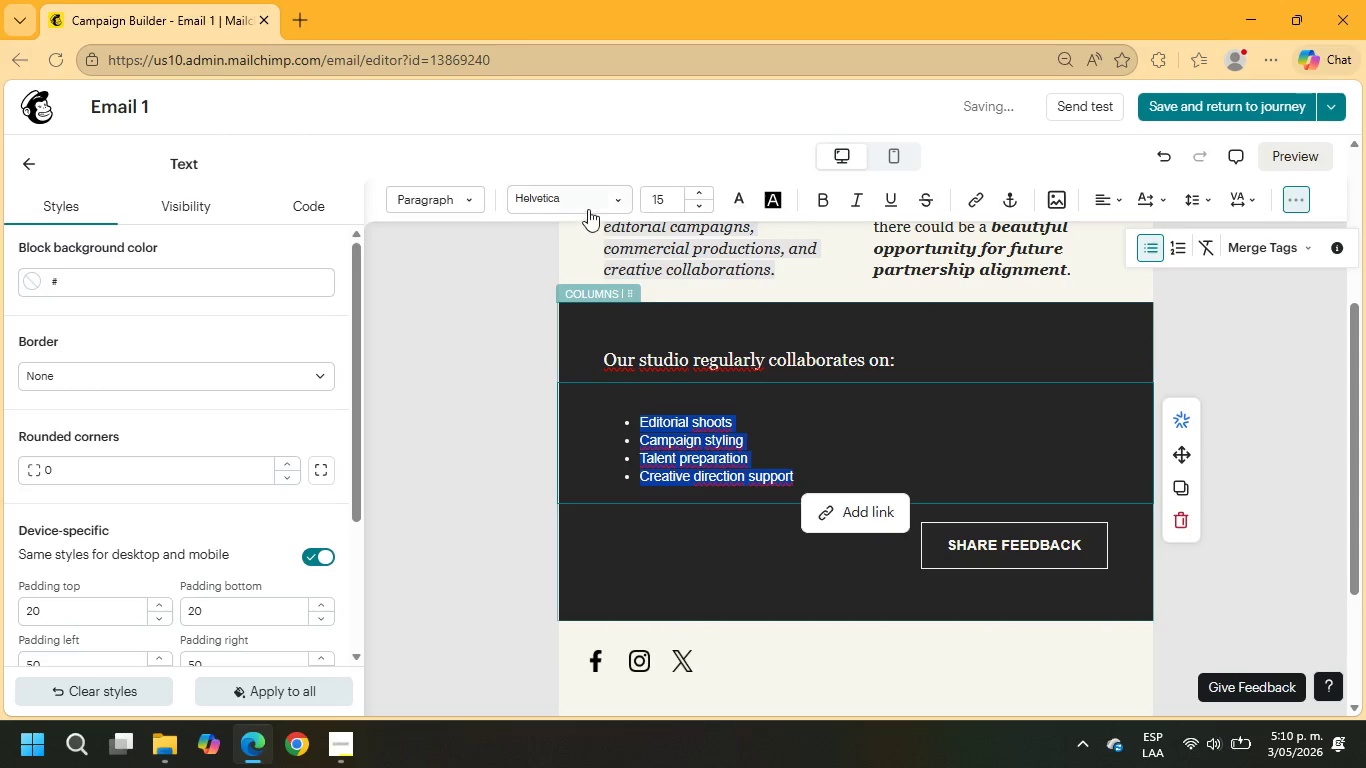 
left_click([588, 198])
 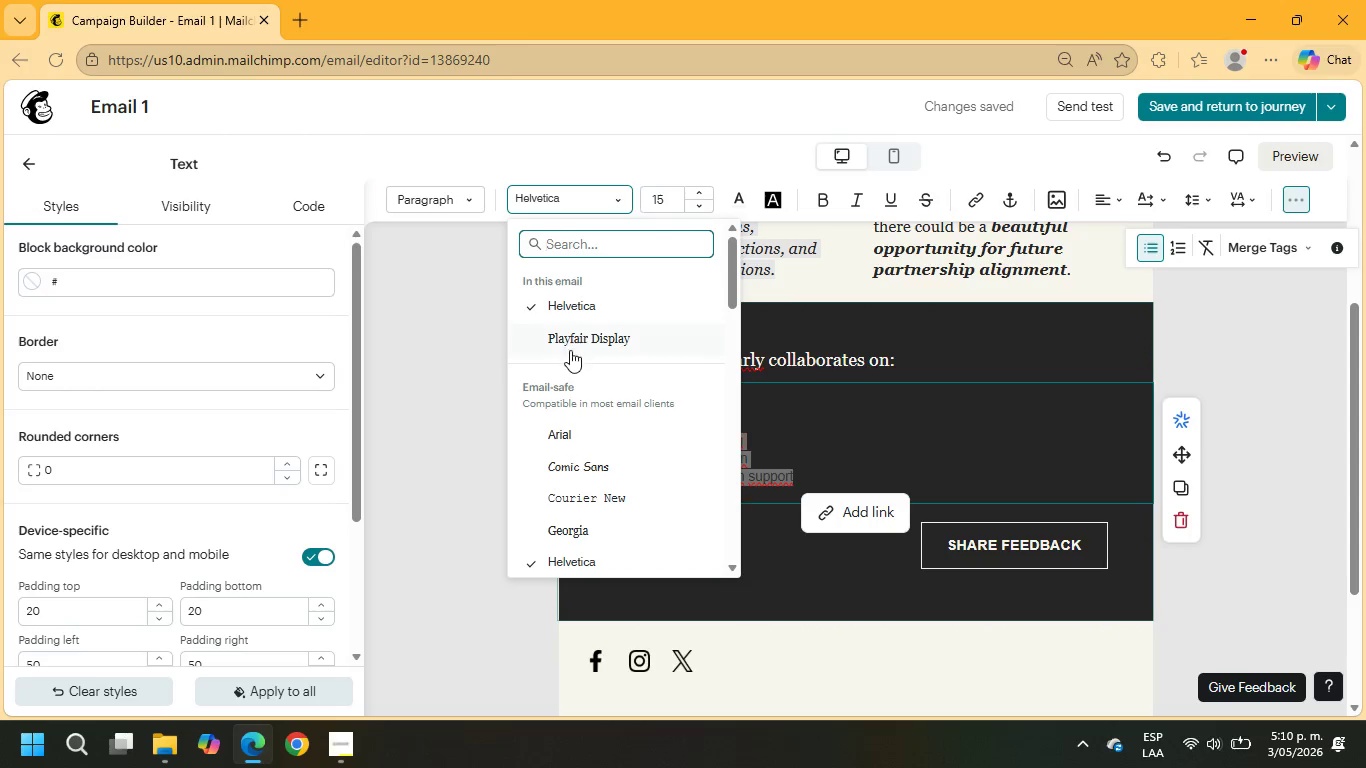 
left_click([570, 336])
 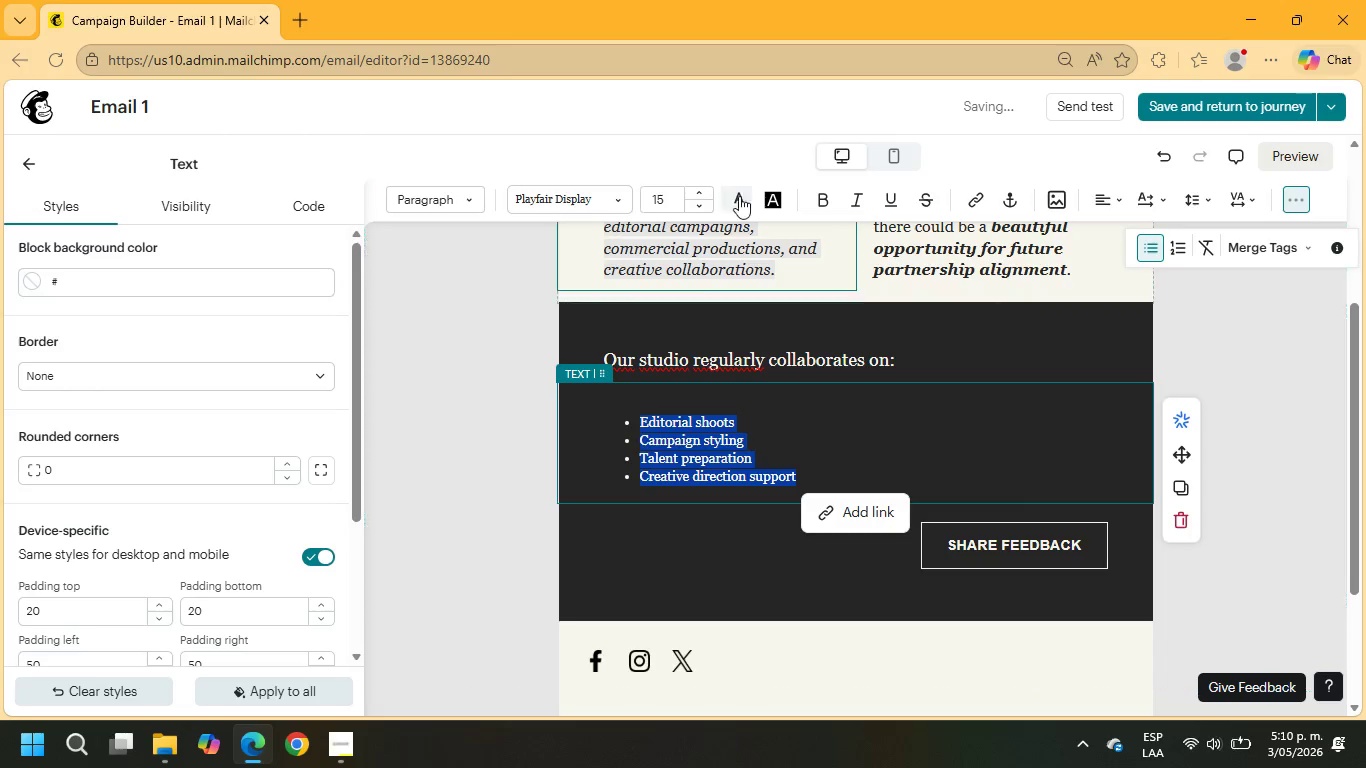 
left_click_drag(start_coordinate=[671, 199], to_coordinate=[629, 194])
 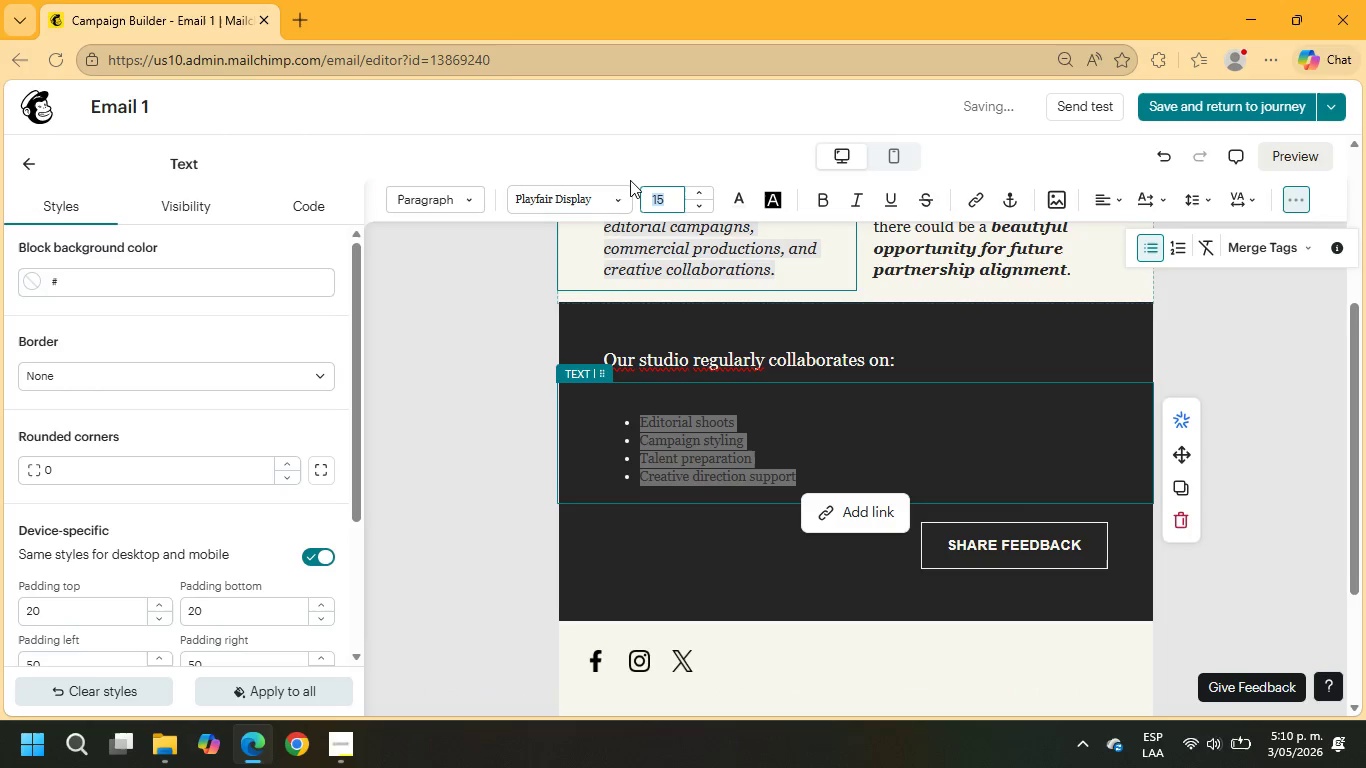 
key(Numpad1)
 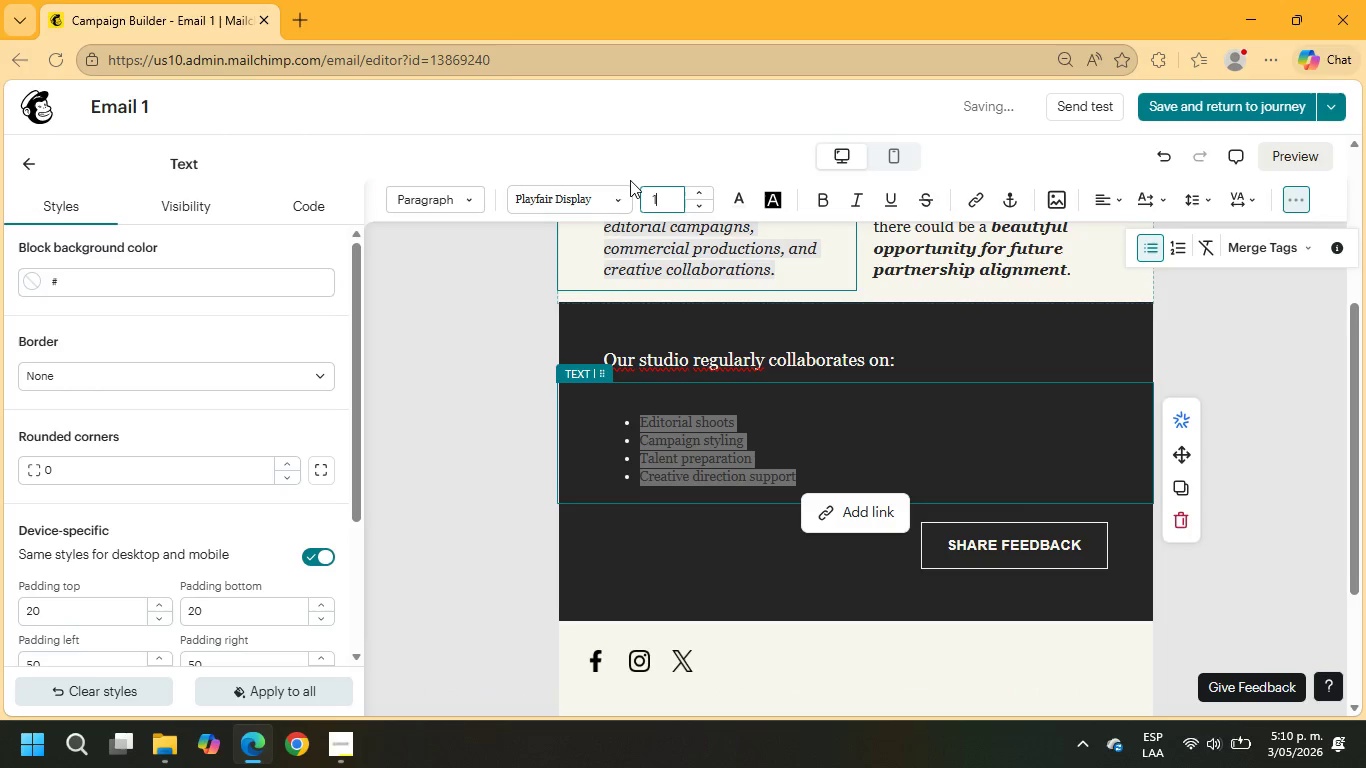 
key(Numpad7)
 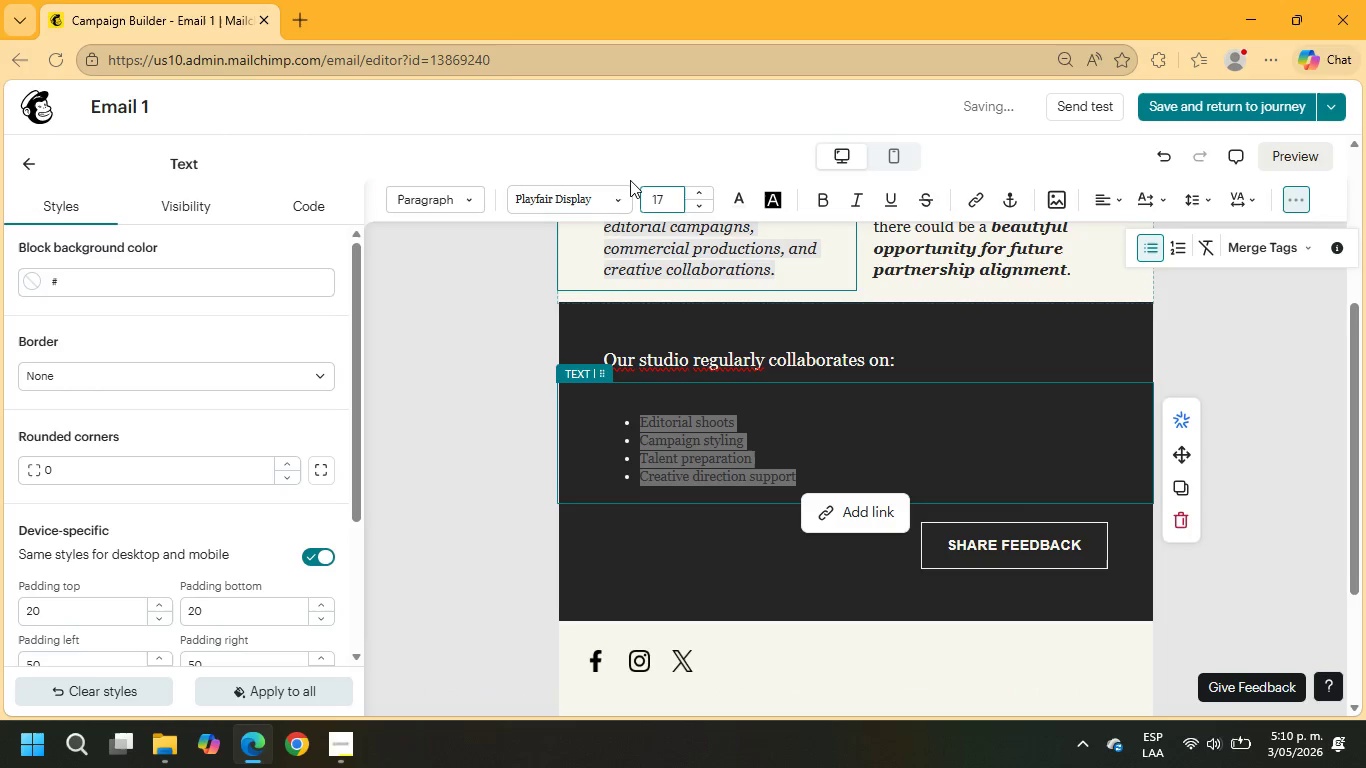 
key(NumpadEnter)
 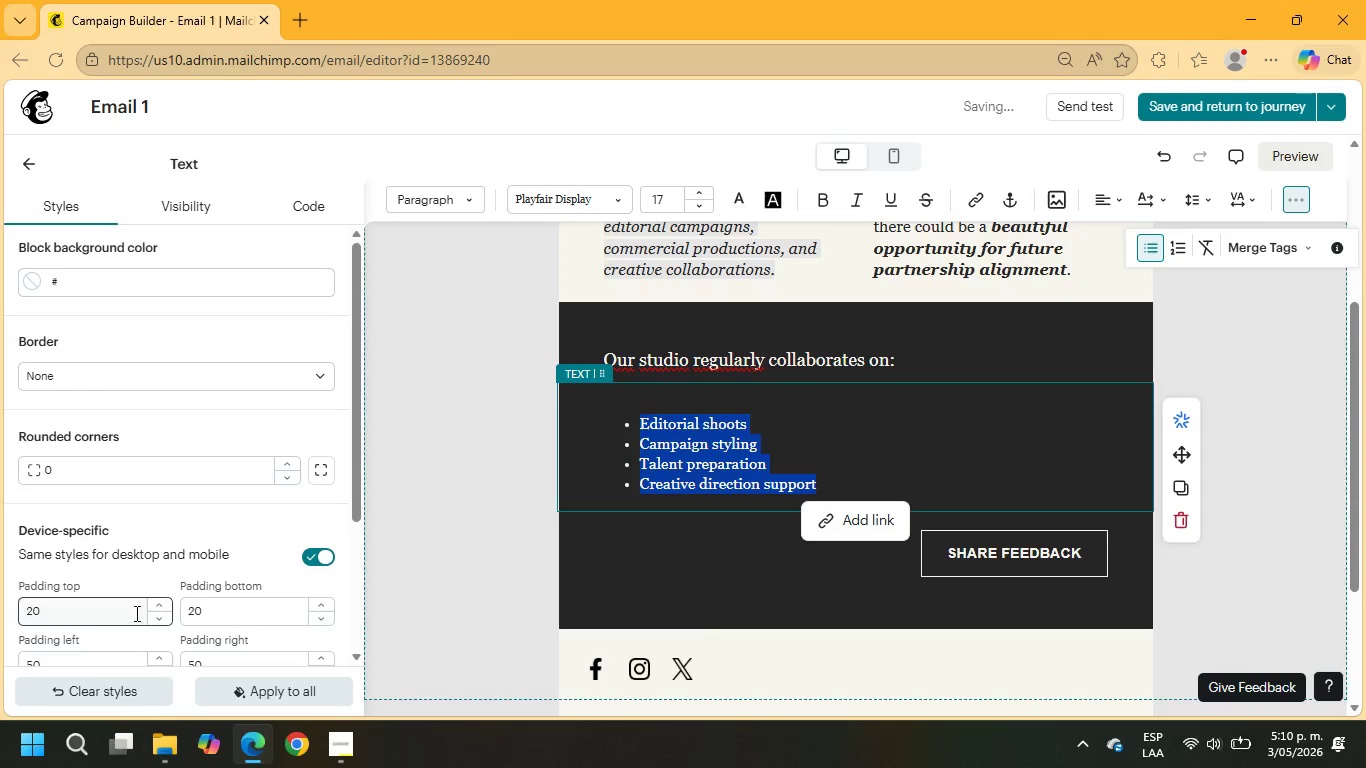 
left_click([161, 619])
 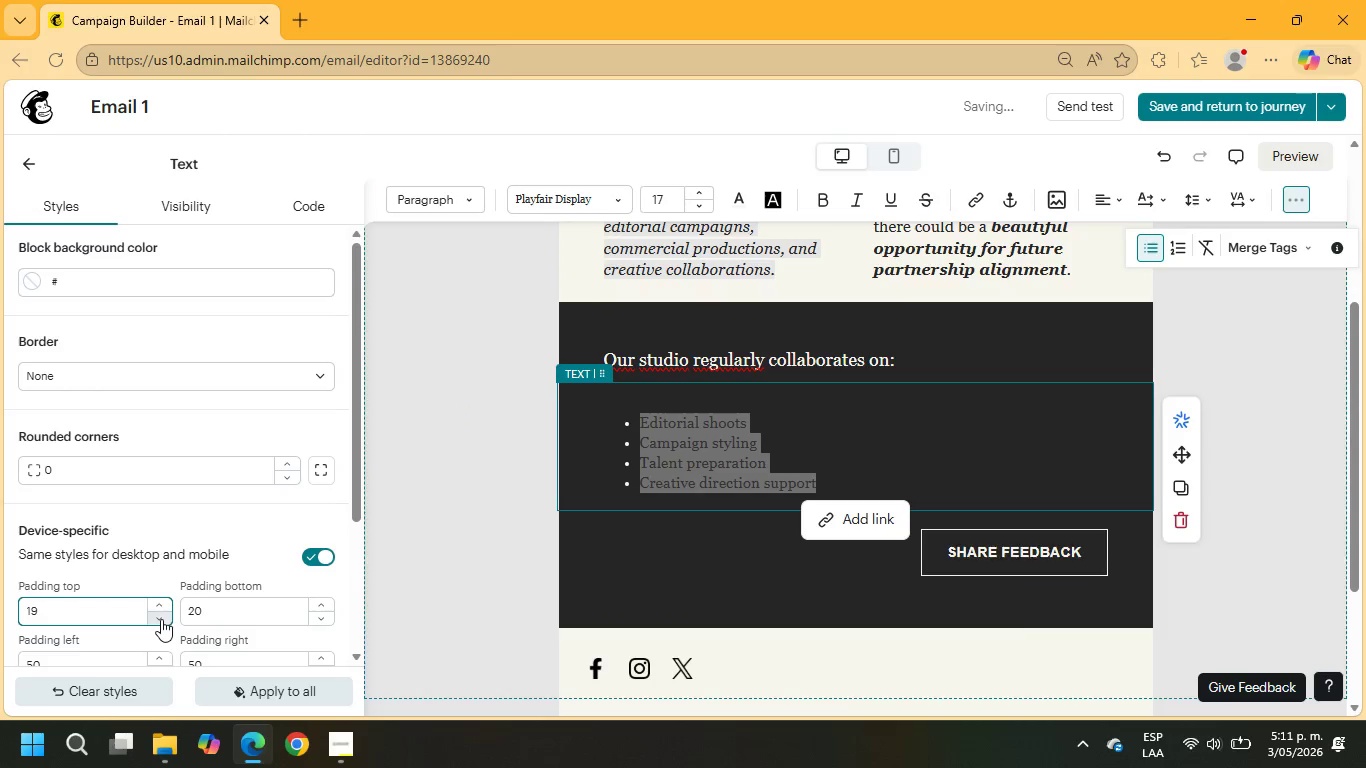 
double_click([161, 619])
 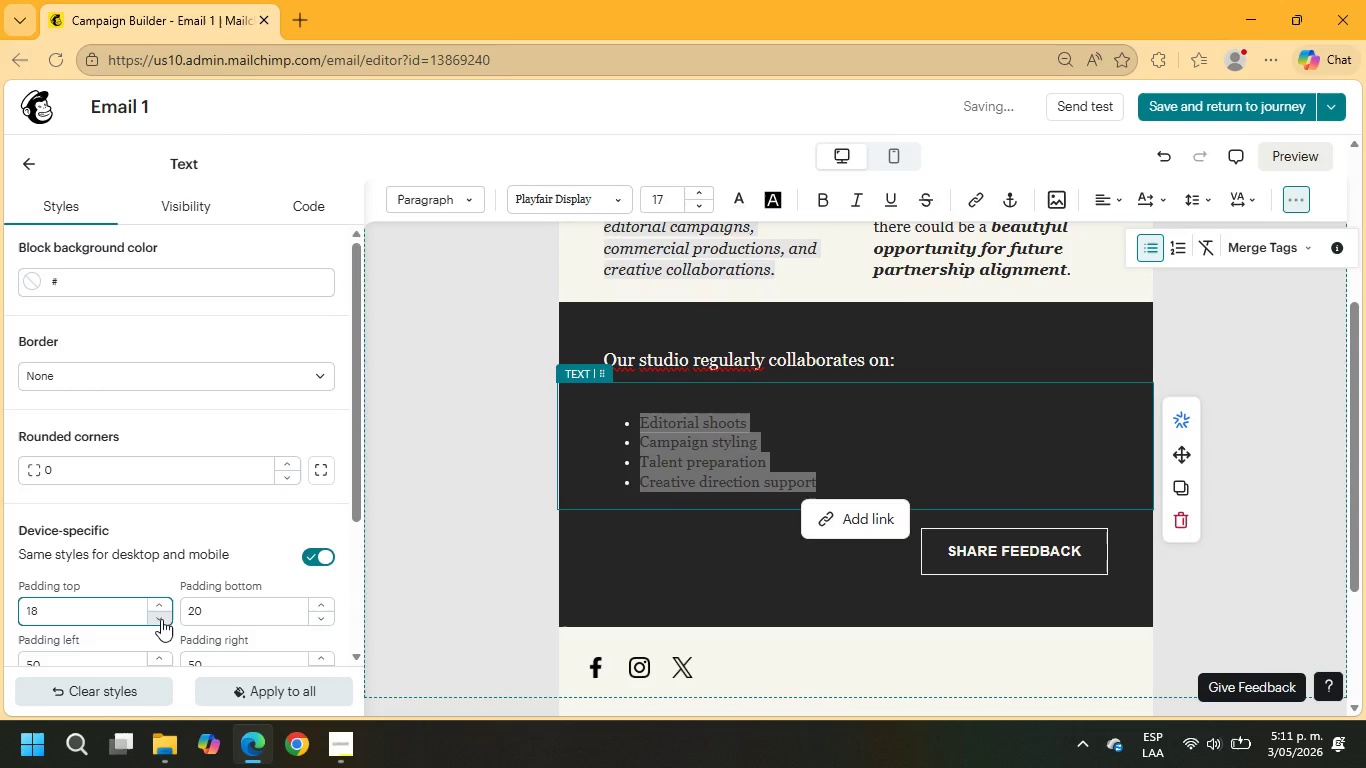 
triple_click([161, 619])
 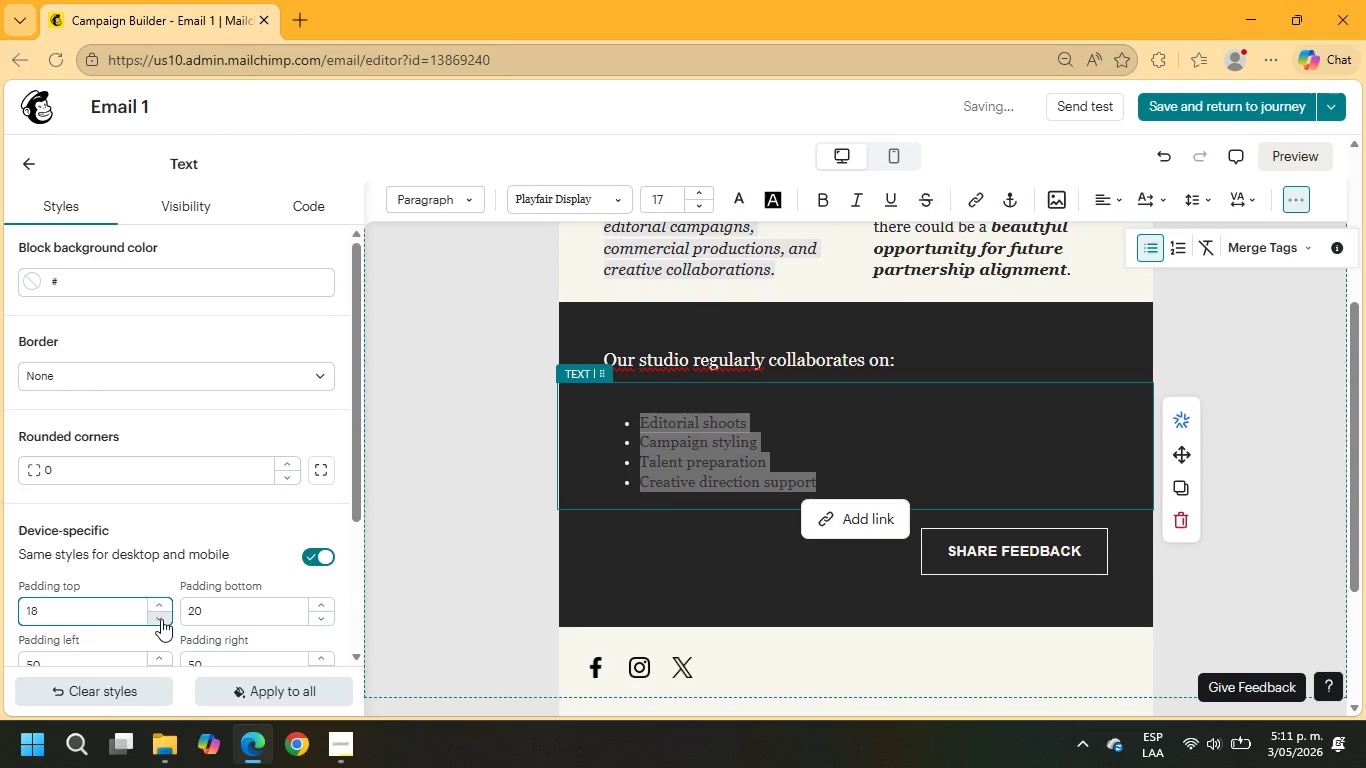 
triple_click([161, 619])
 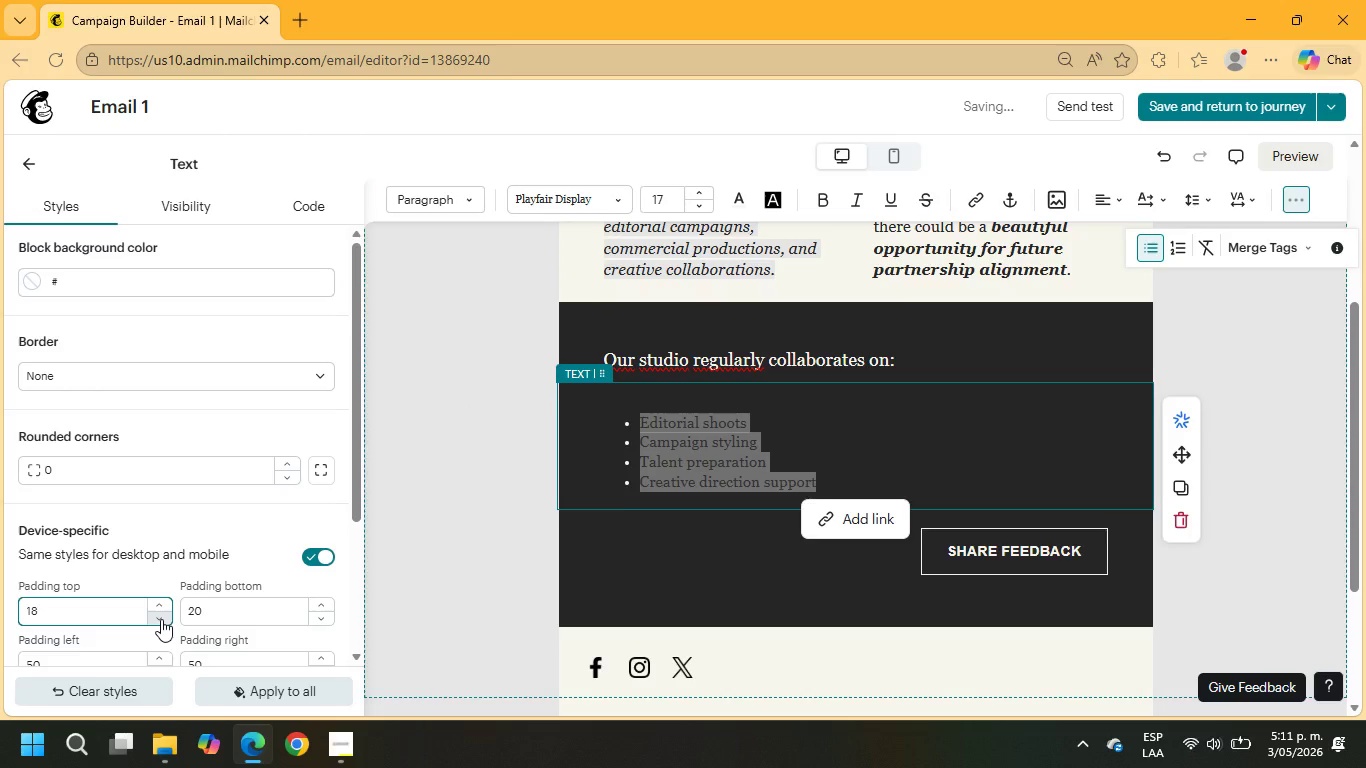 
triple_click([161, 619])
 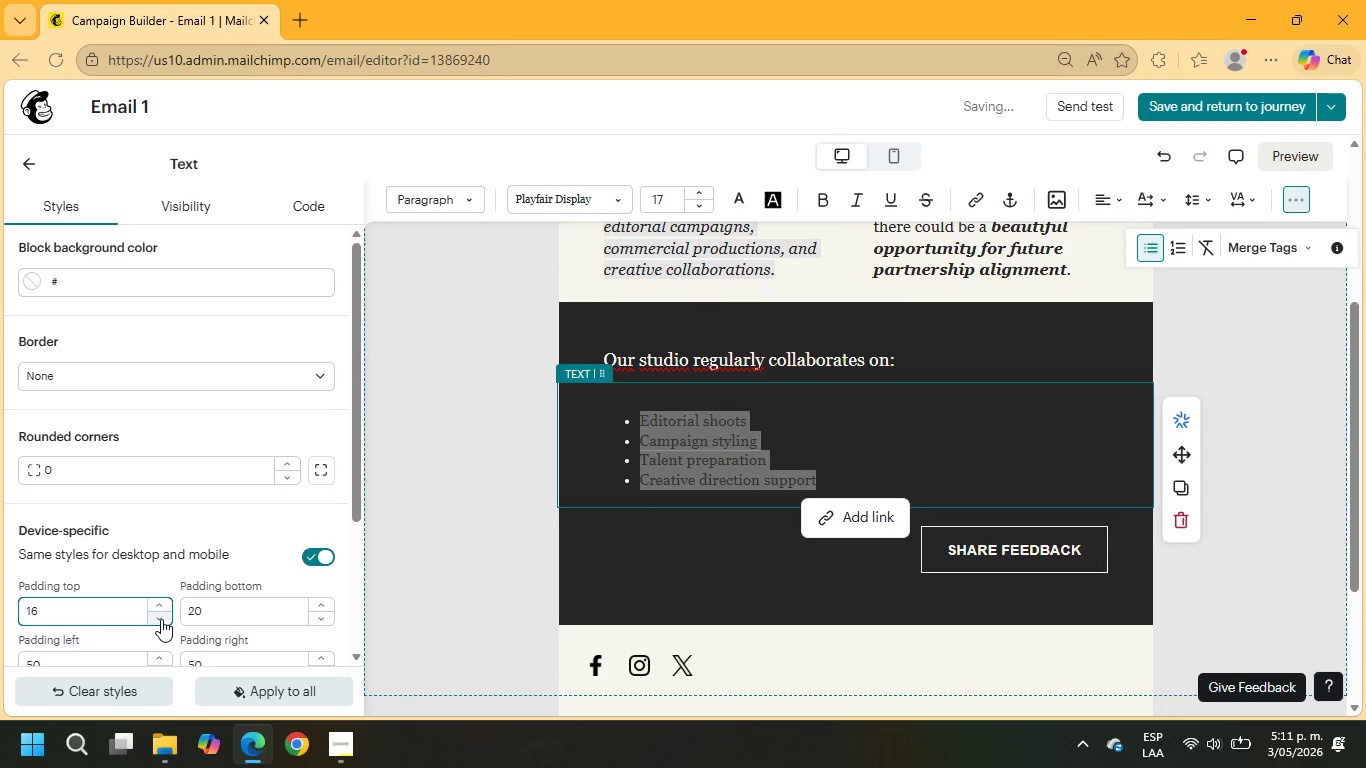 
triple_click([161, 619])
 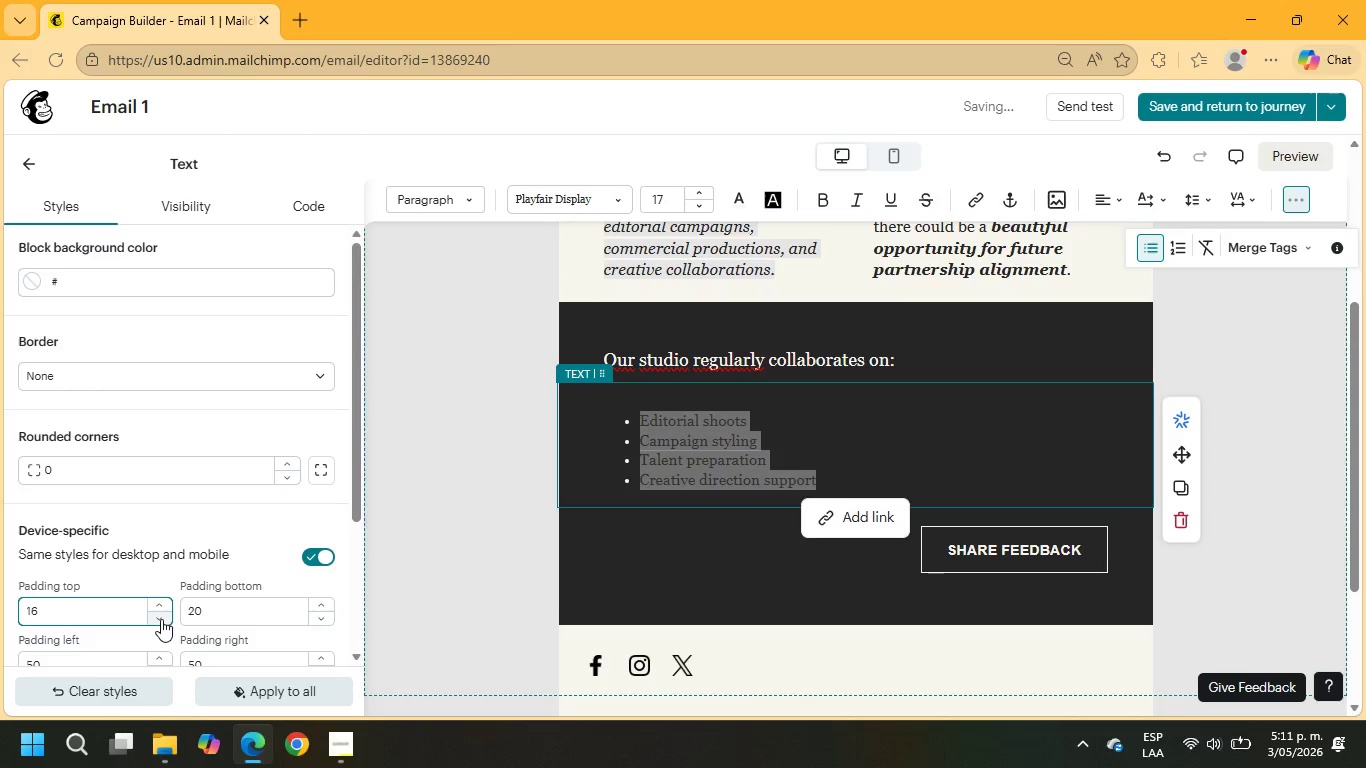 
triple_click([161, 619])
 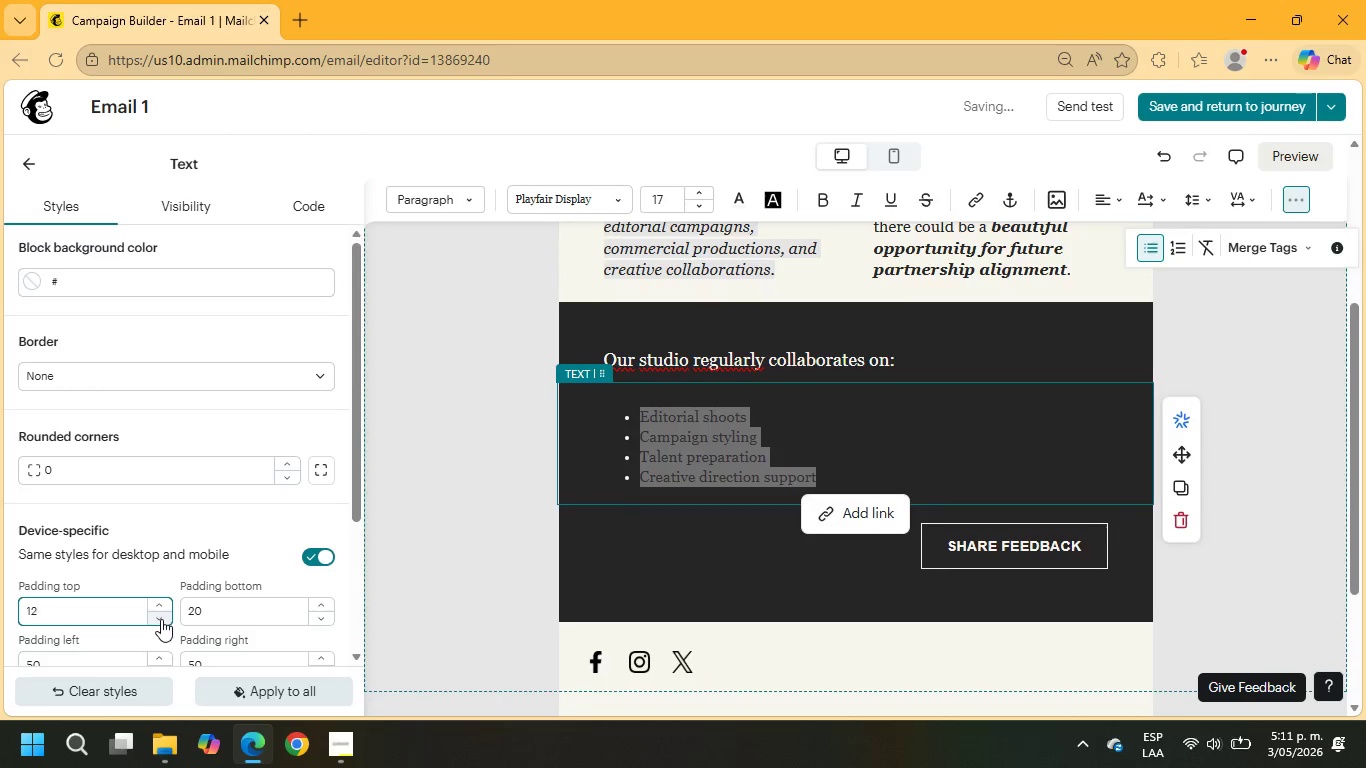 
triple_click([161, 619])
 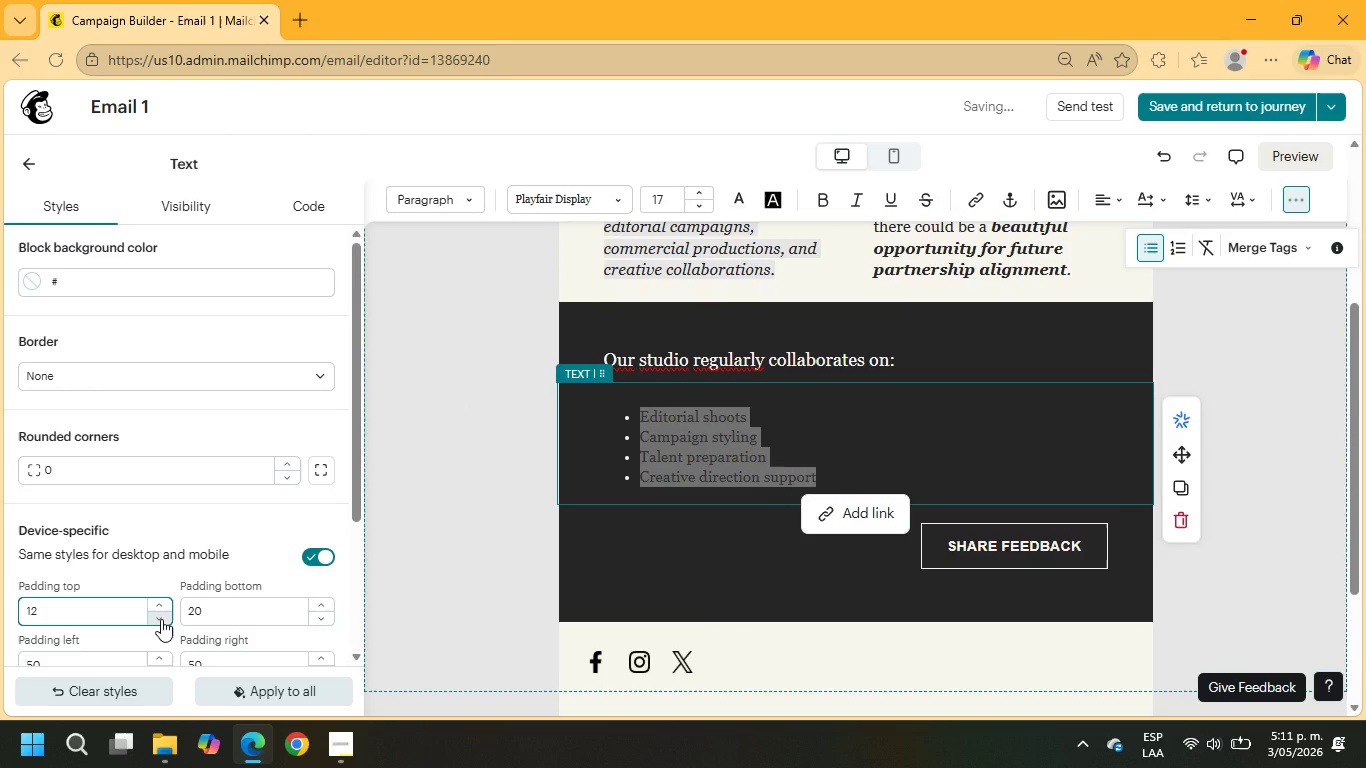 
triple_click([161, 619])
 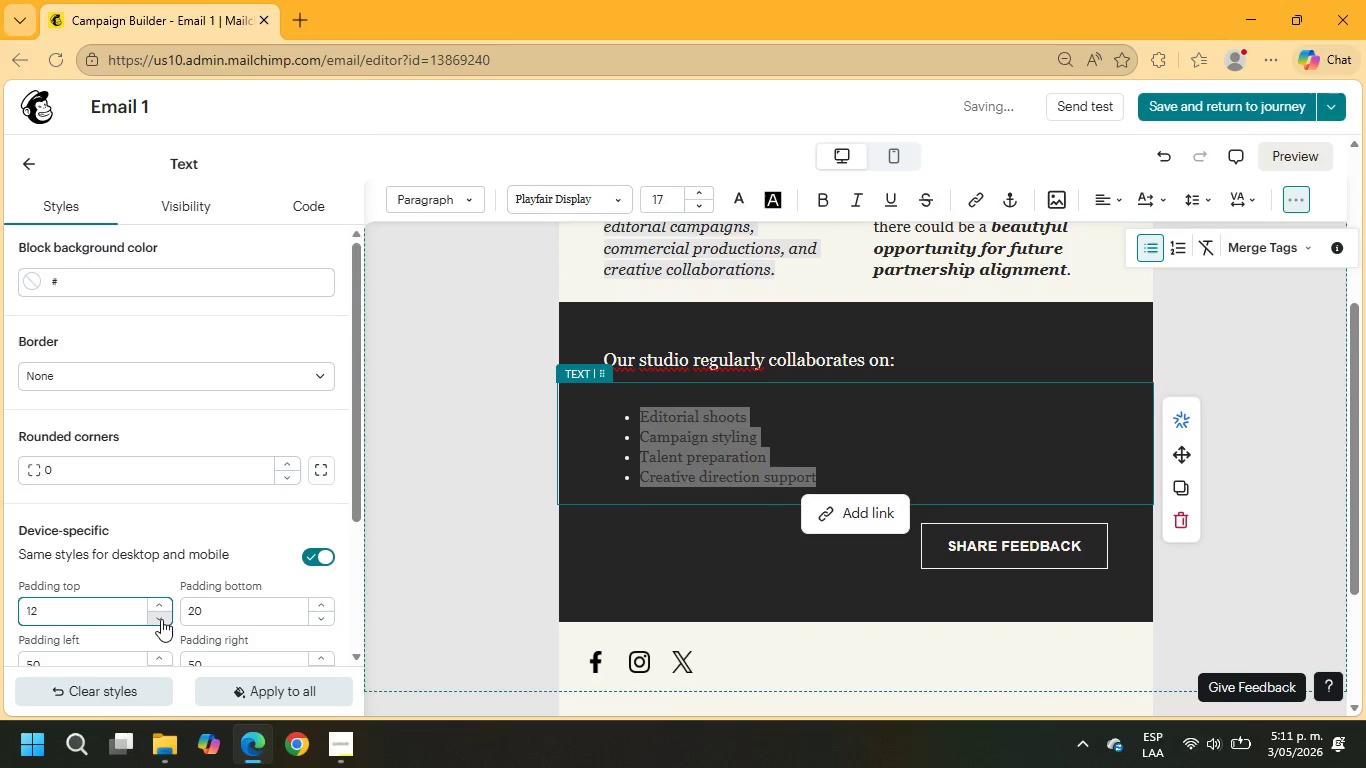 
triple_click([161, 619])
 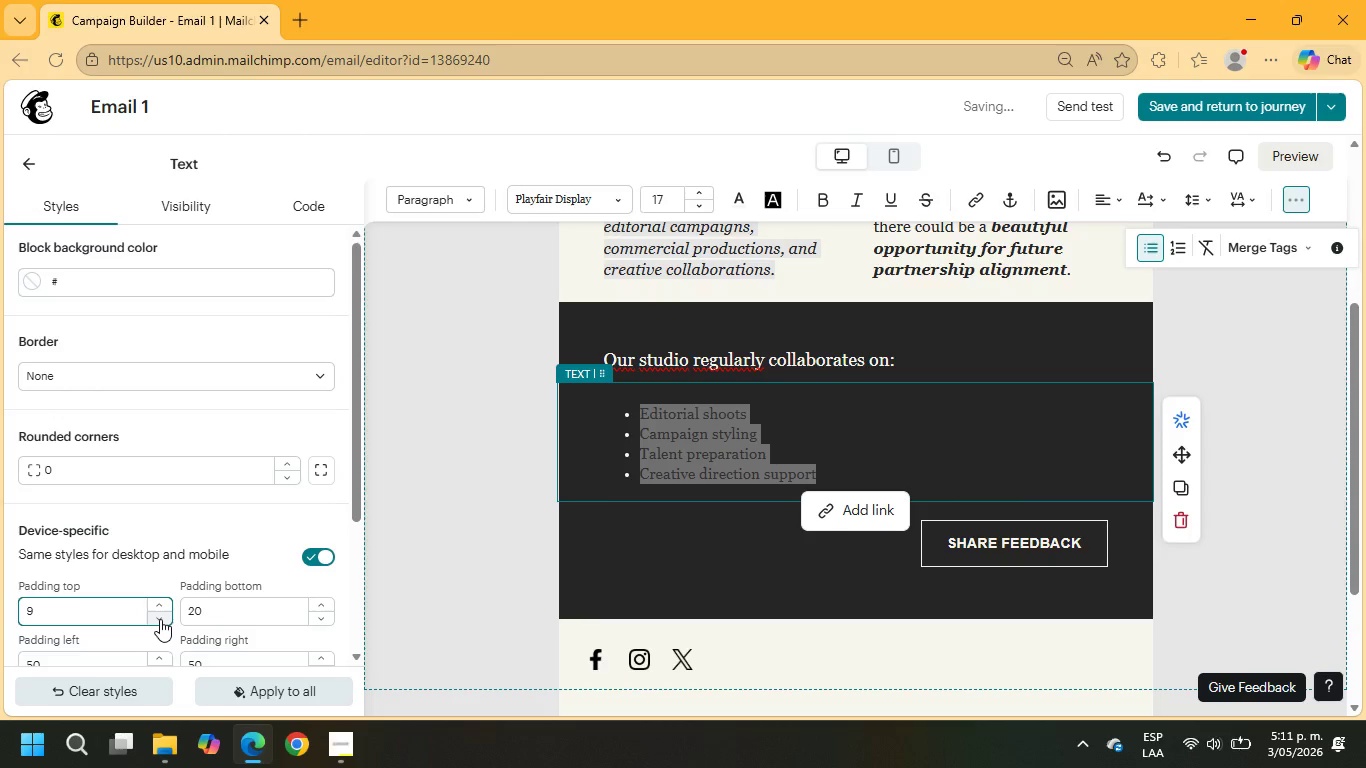 
triple_click([160, 619])
 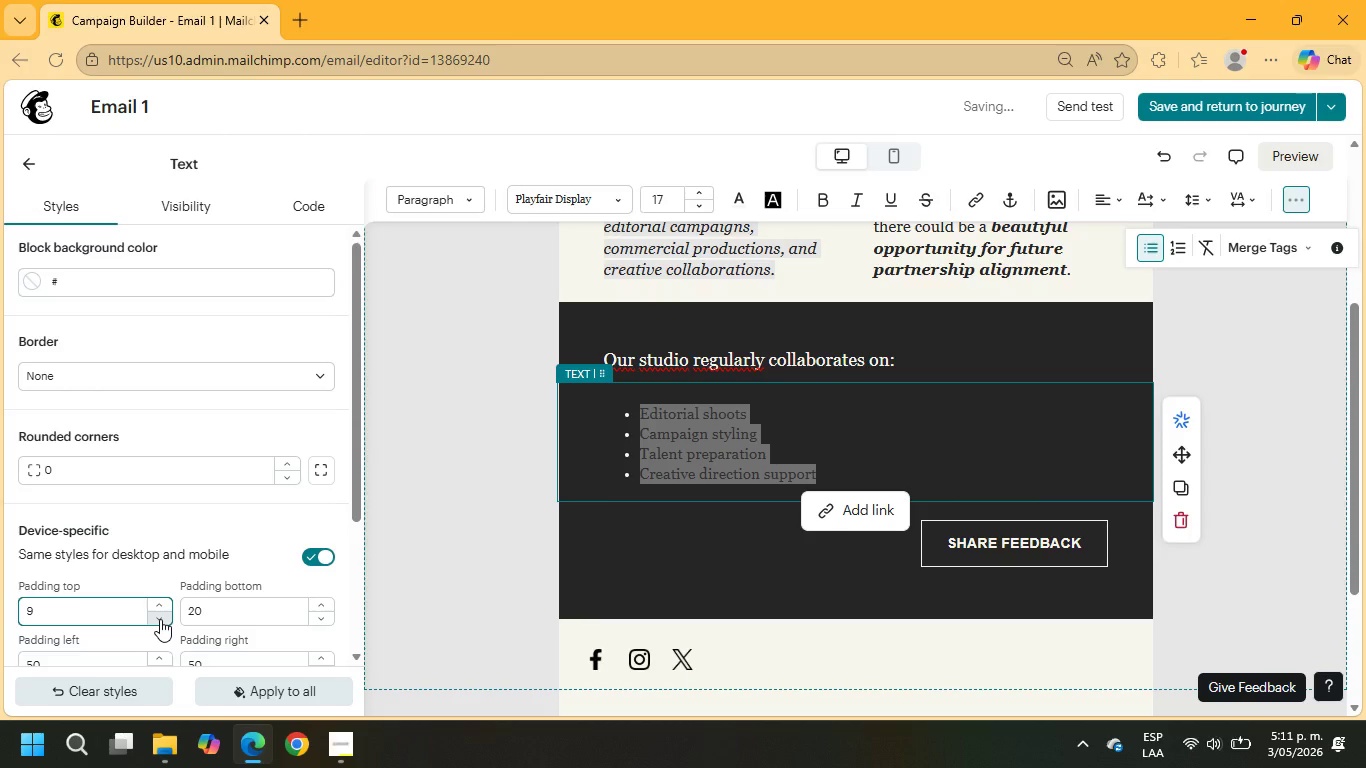 
triple_click([160, 619])
 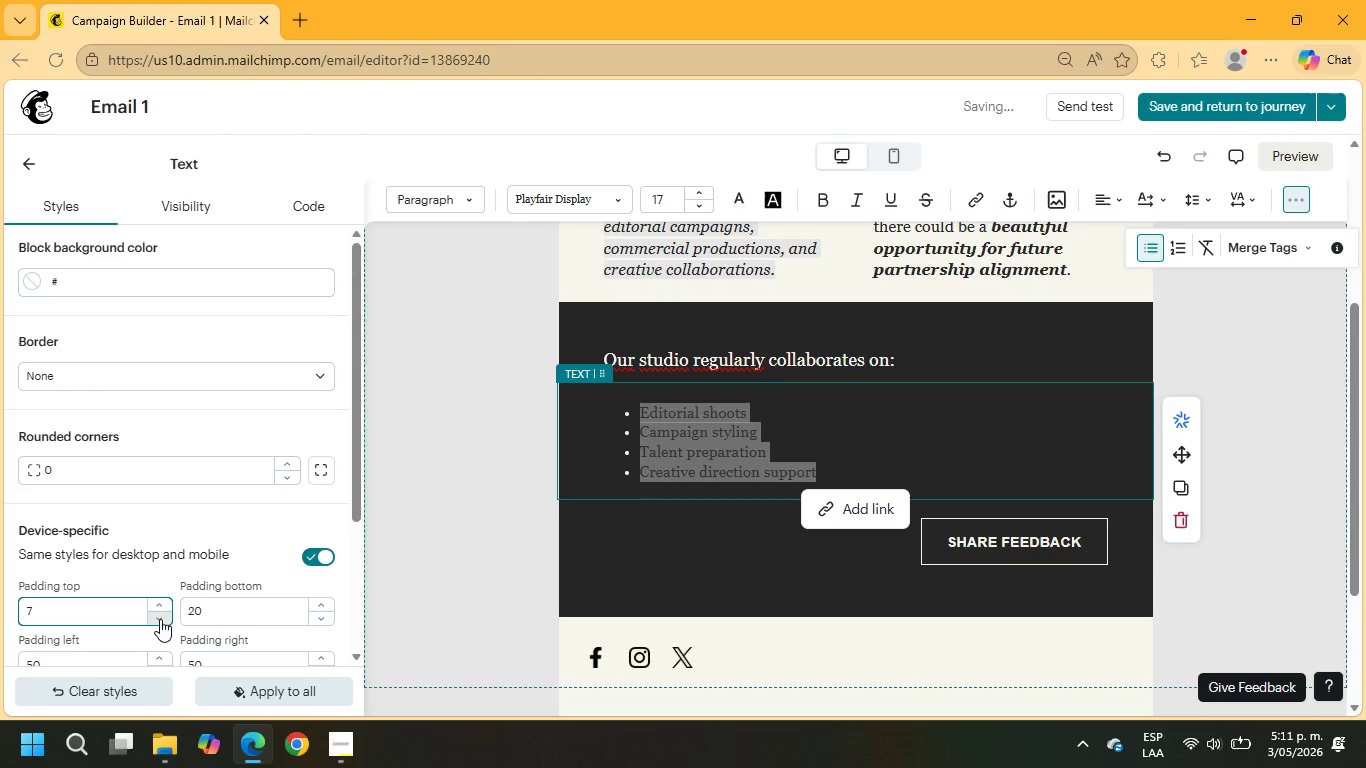 
double_click([160, 619])
 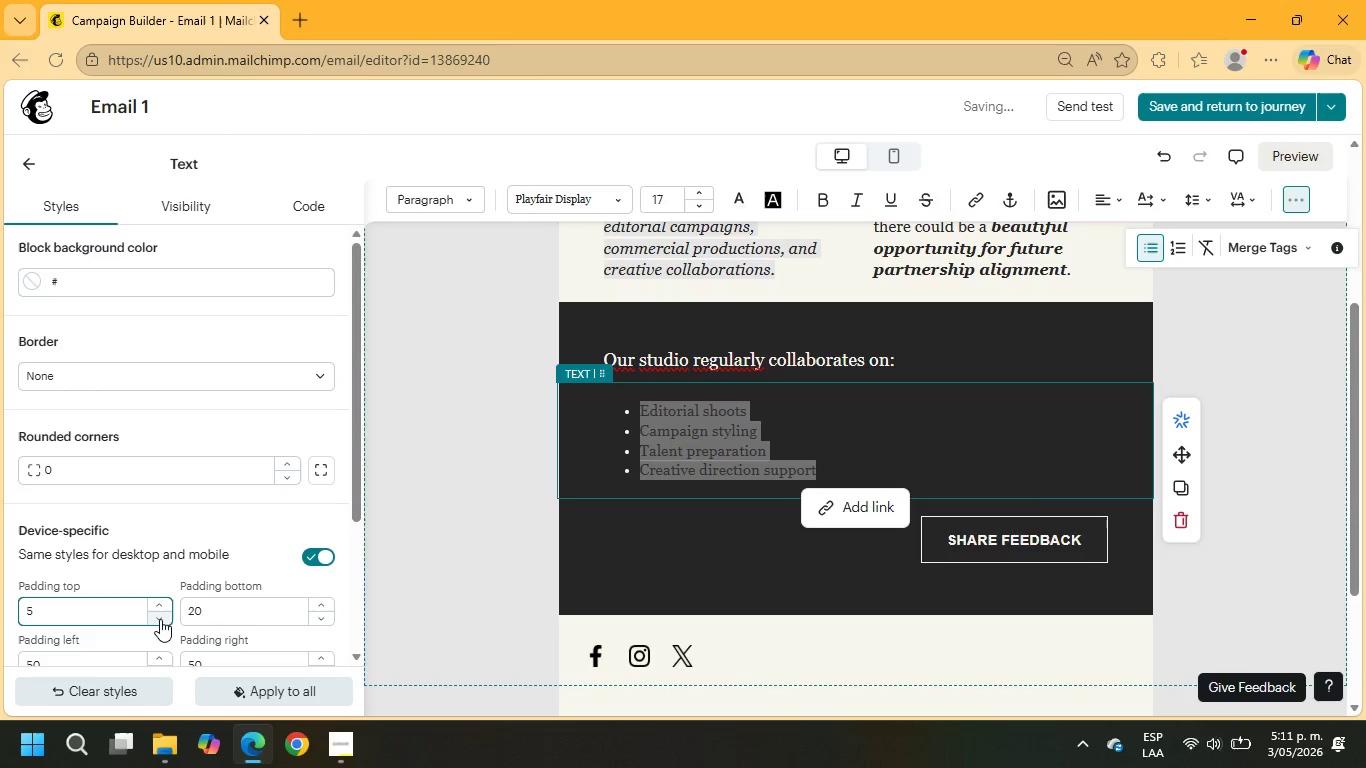 
triple_click([160, 619])
 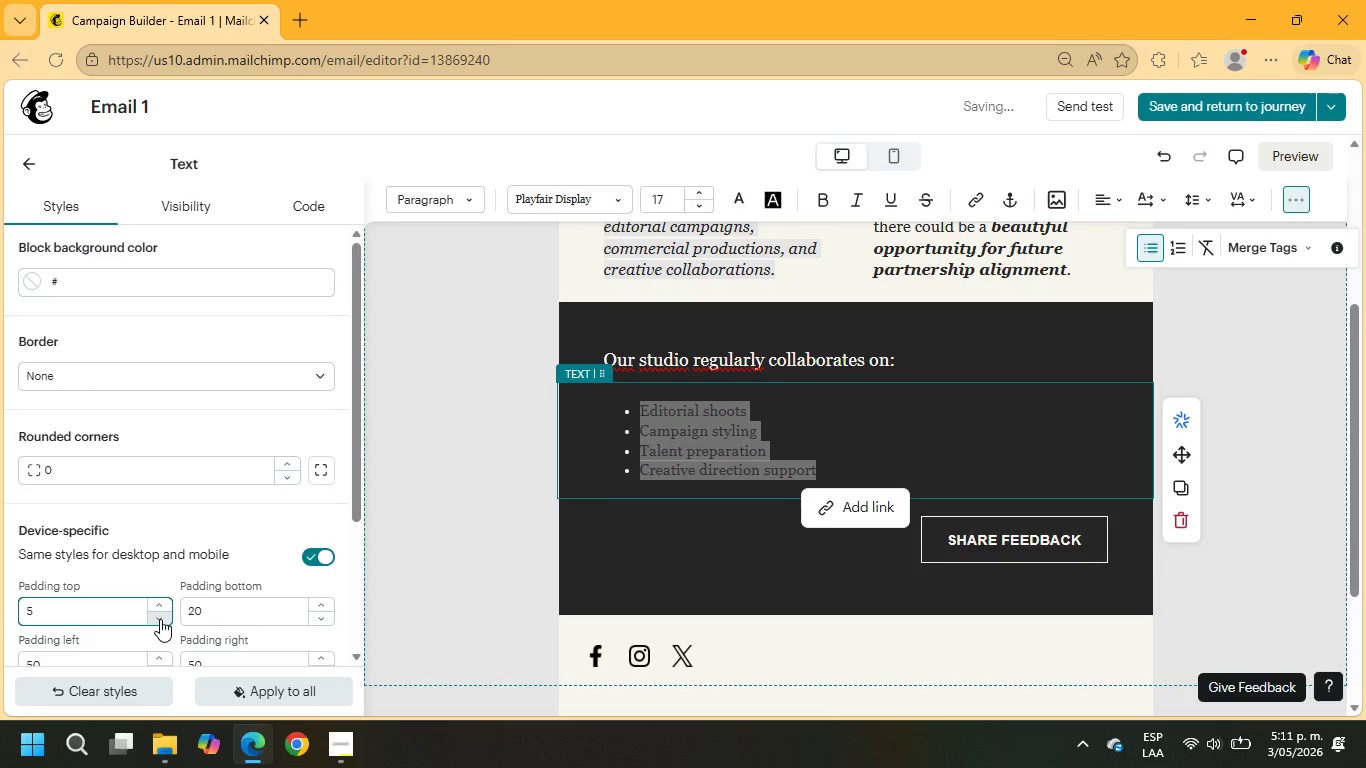 
triple_click([160, 619])
 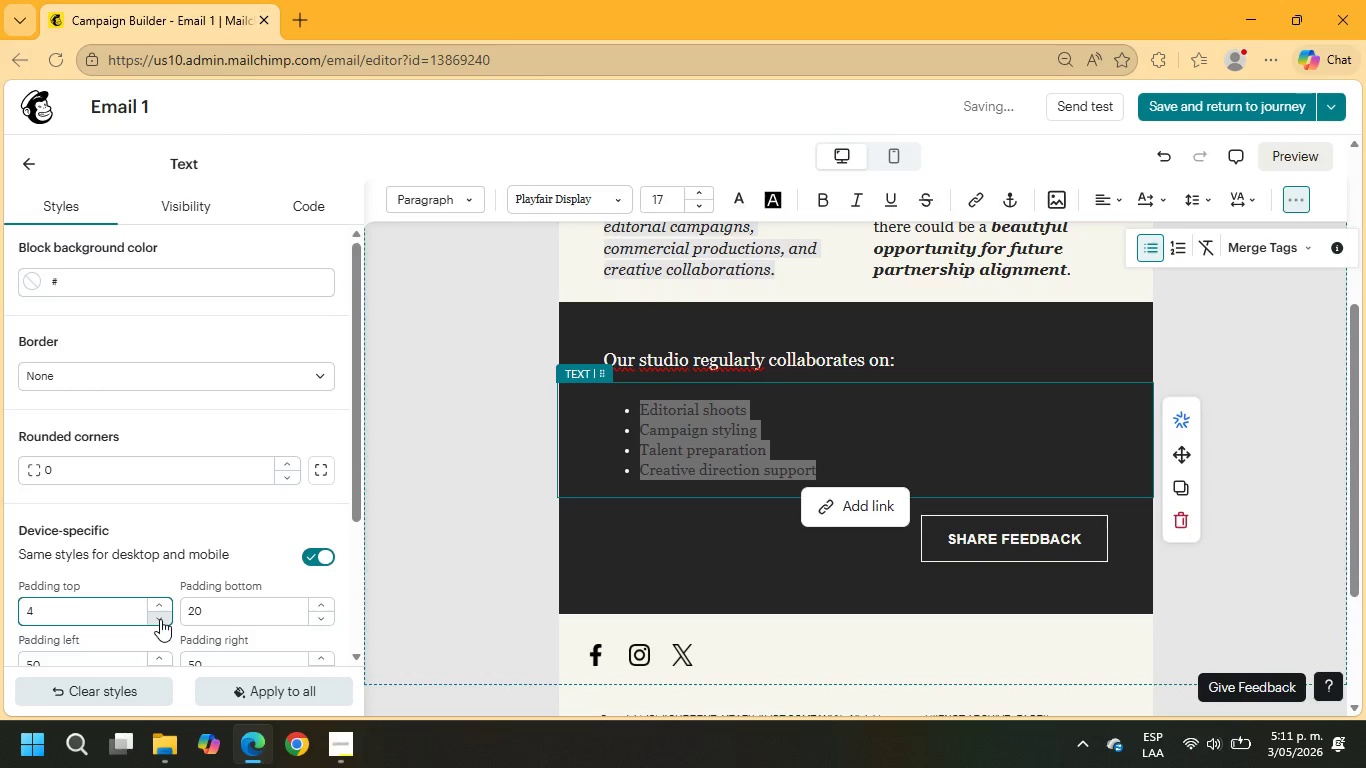 
triple_click([160, 619])
 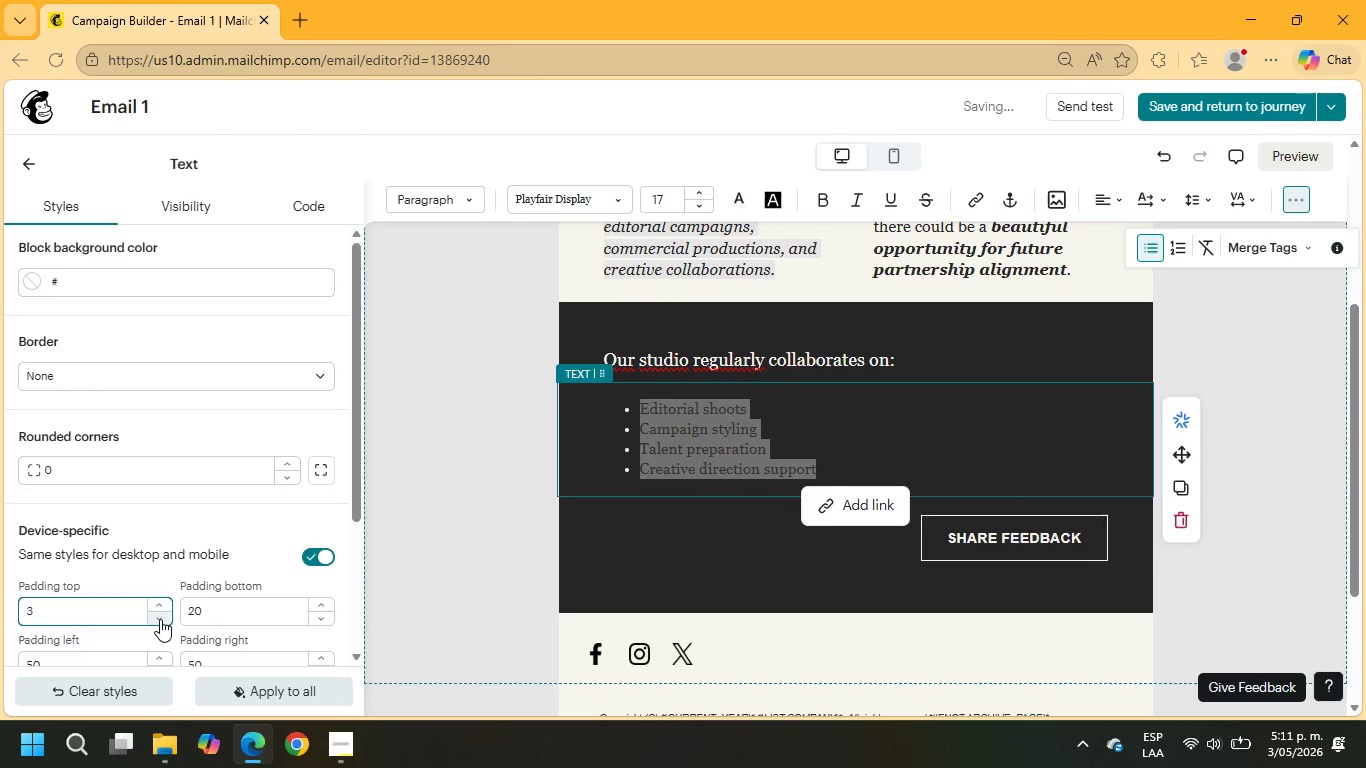 
triple_click([160, 619])
 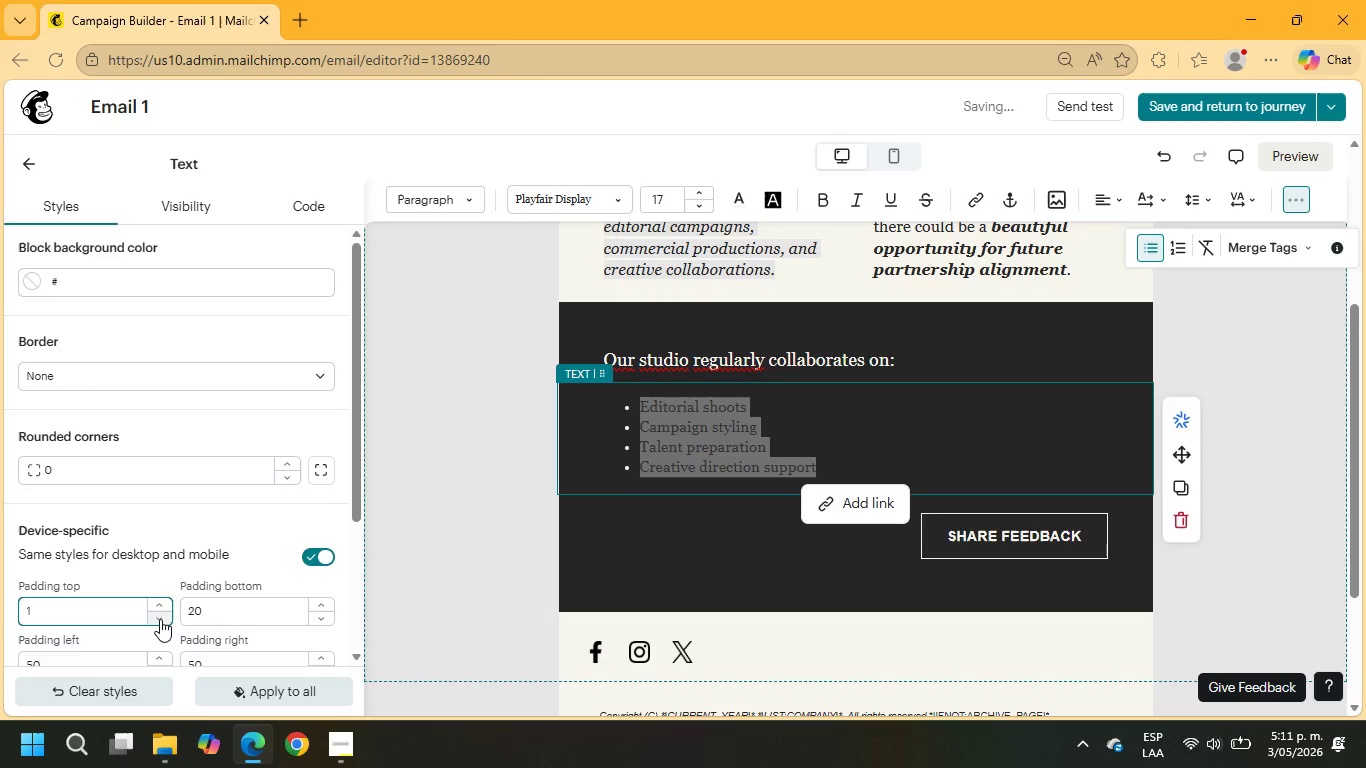 
left_click([160, 619])
 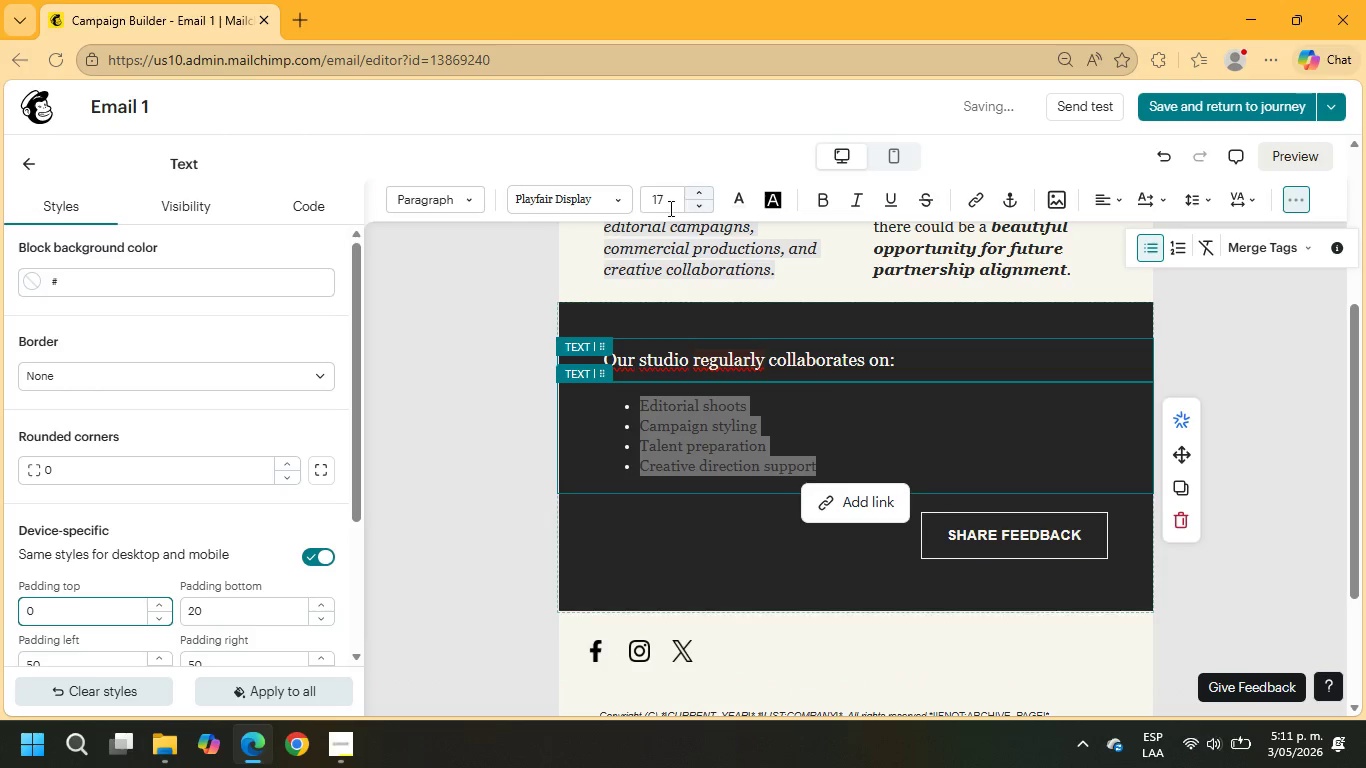 
left_click_drag(start_coordinate=[666, 206], to_coordinate=[649, 205])
 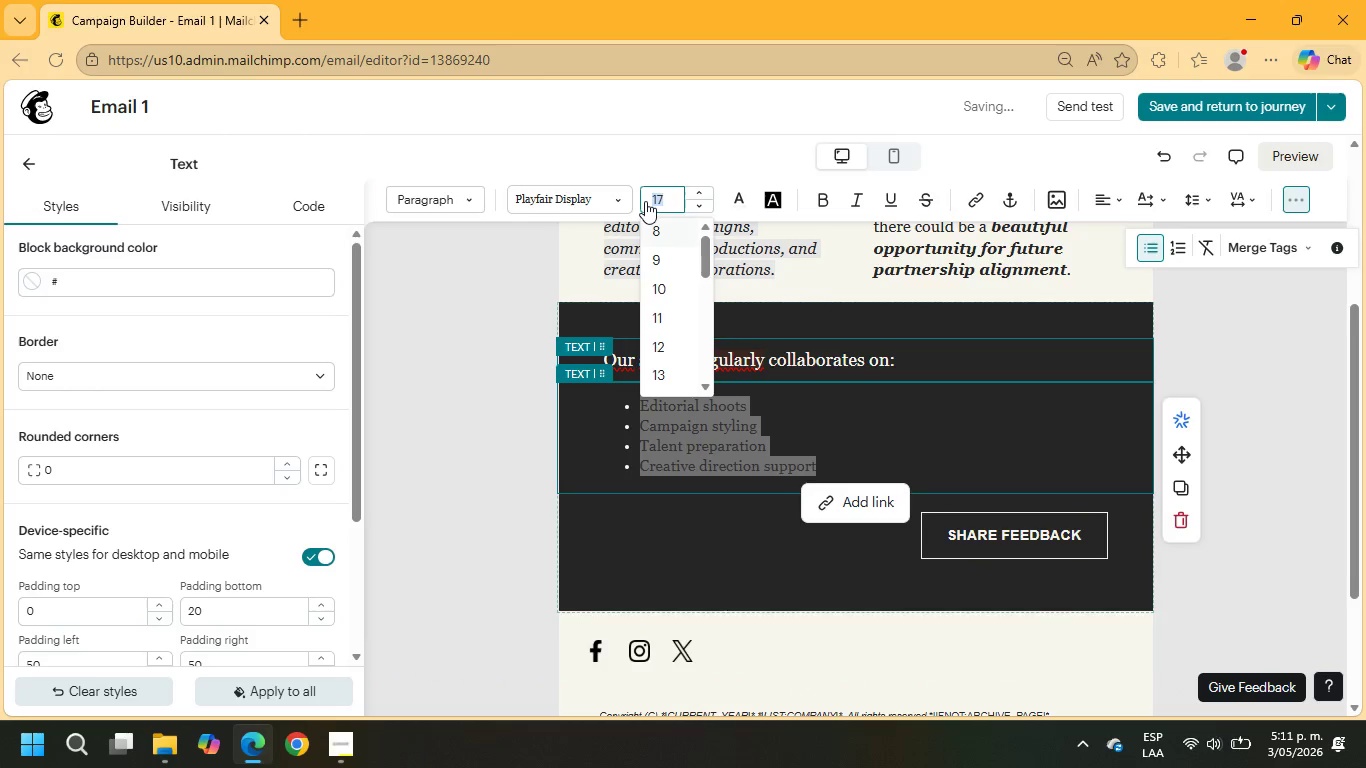 
key(Numpad1)
 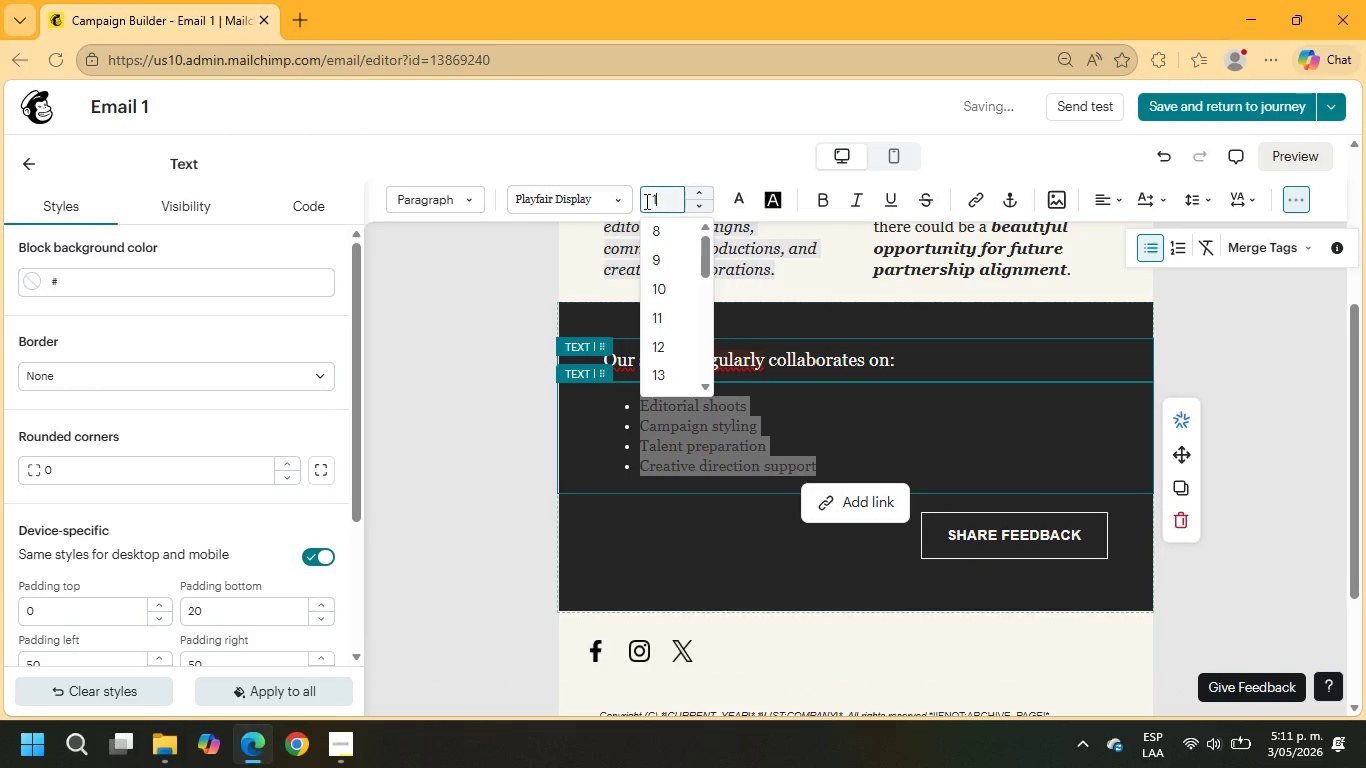 
key(Numpad8)
 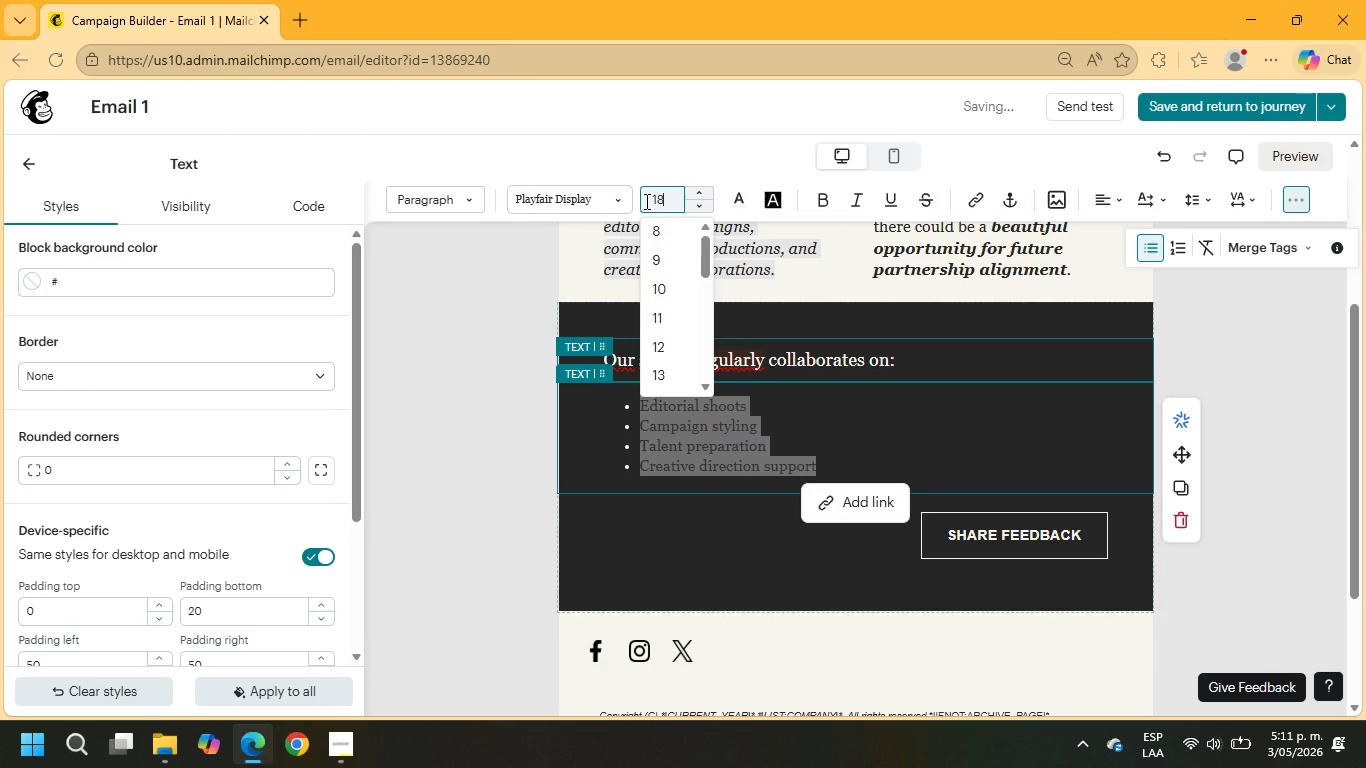 
key(NumpadEnter)
 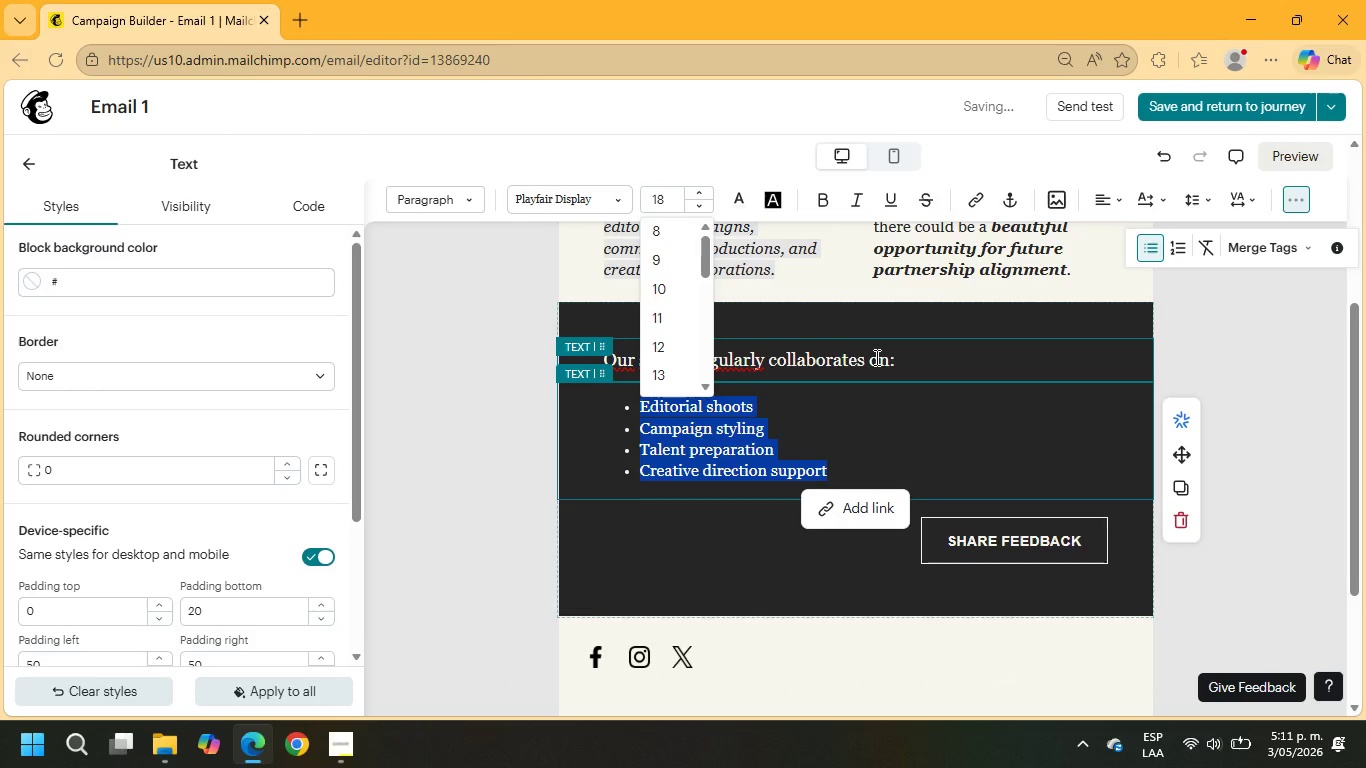 
wait(8.8)
 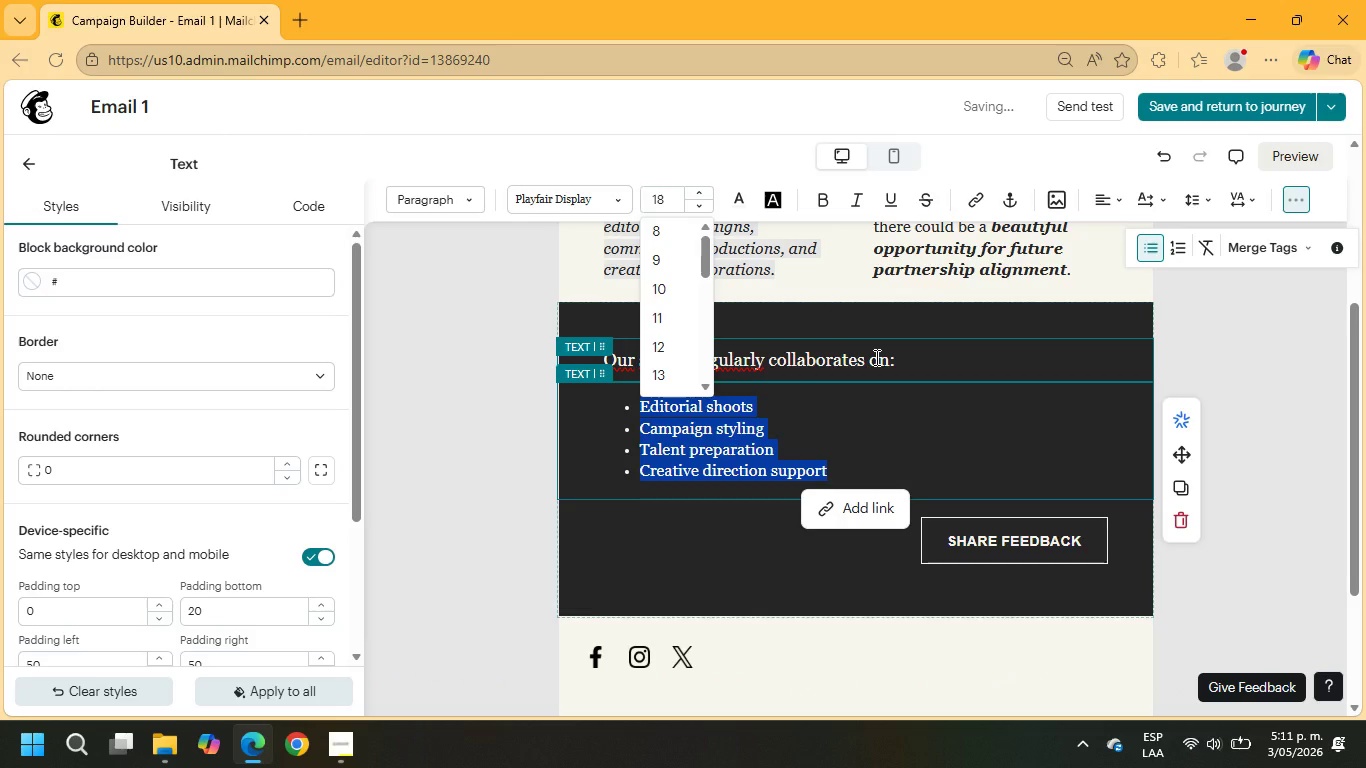 
left_click([828, 322])
 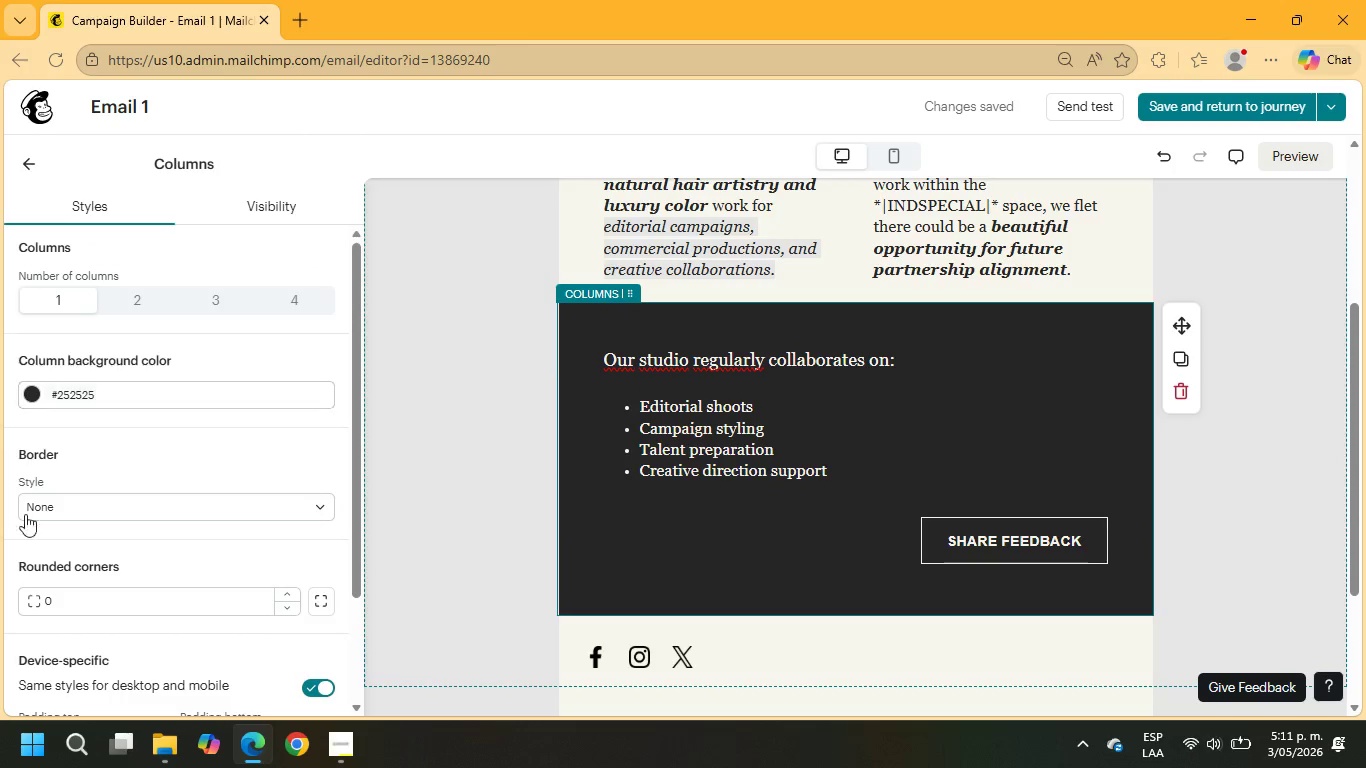 
scroll: coordinate [129, 584], scroll_direction: down, amount: 3.0
 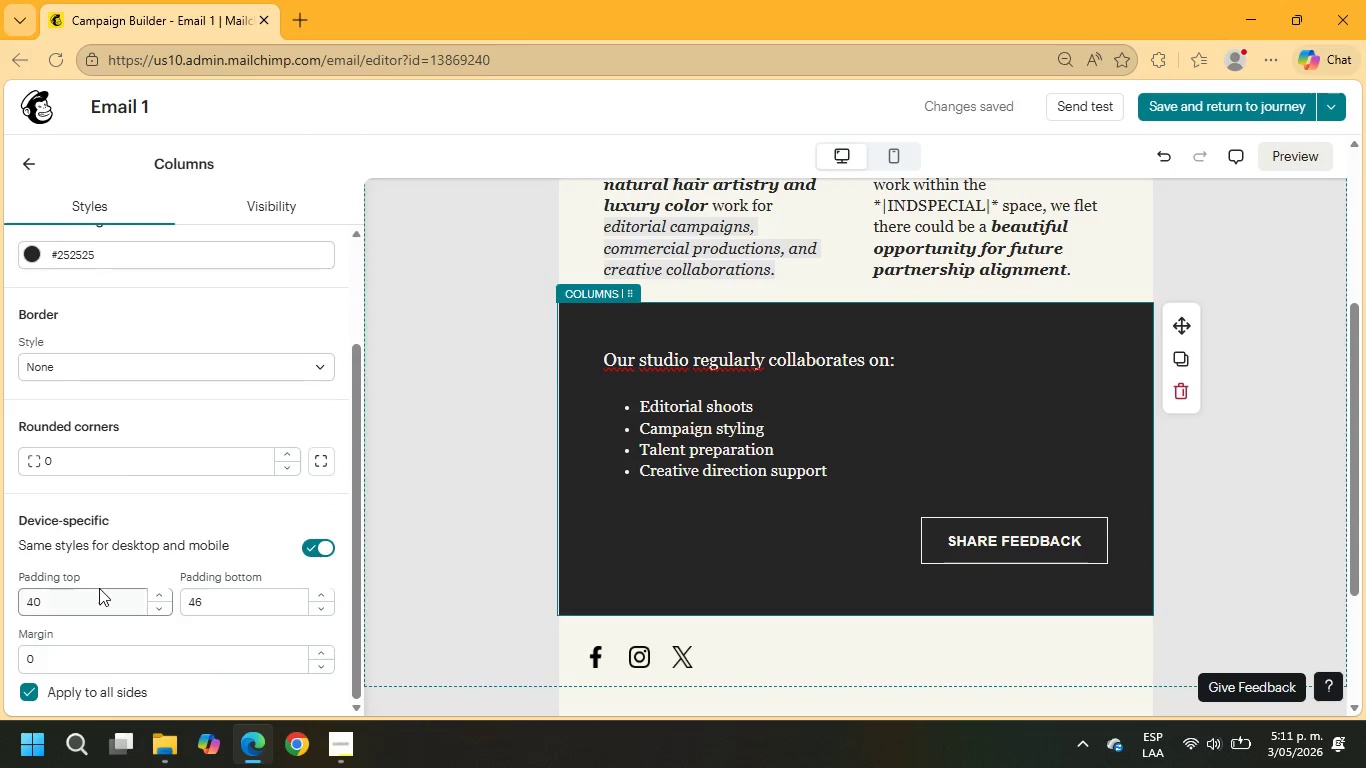 
left_click_drag(start_coordinate=[96, 600], to_coordinate=[0, 614])
 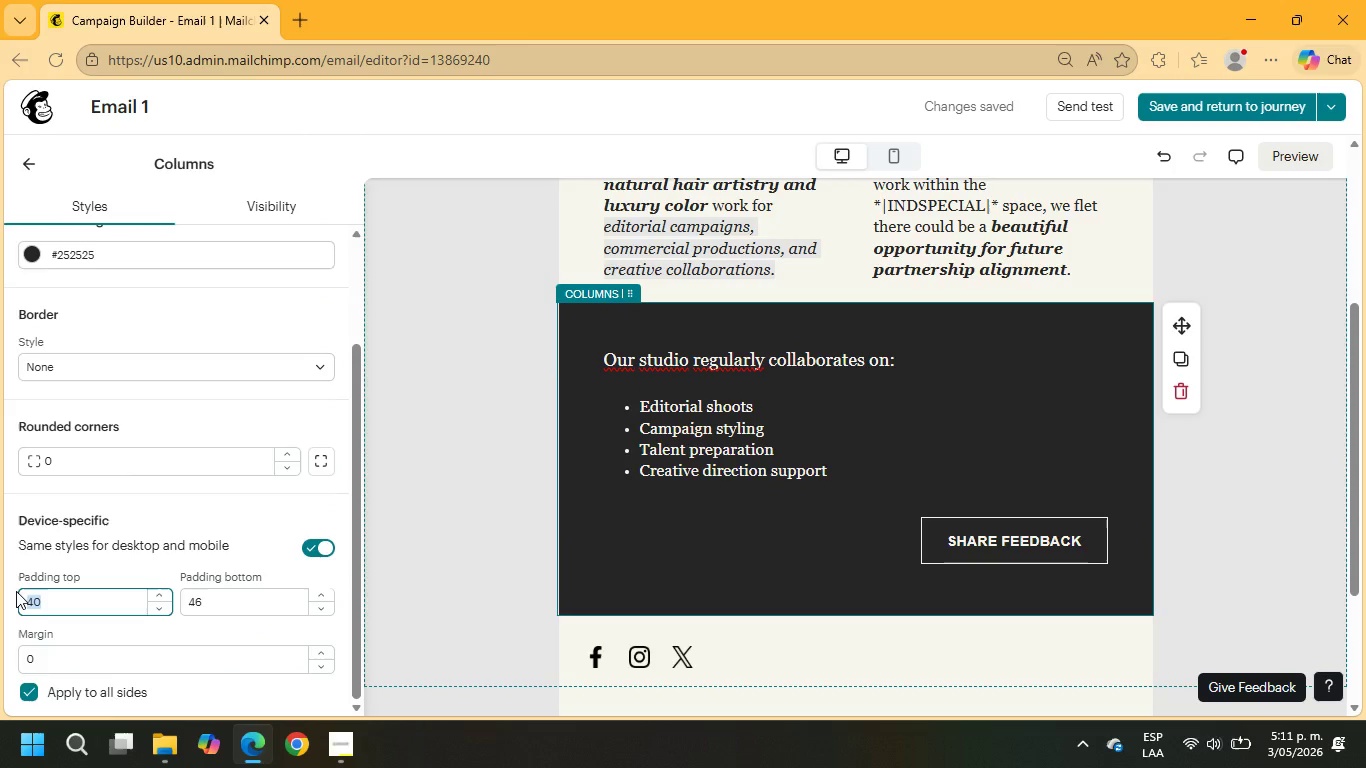 
key(Numpad0)
 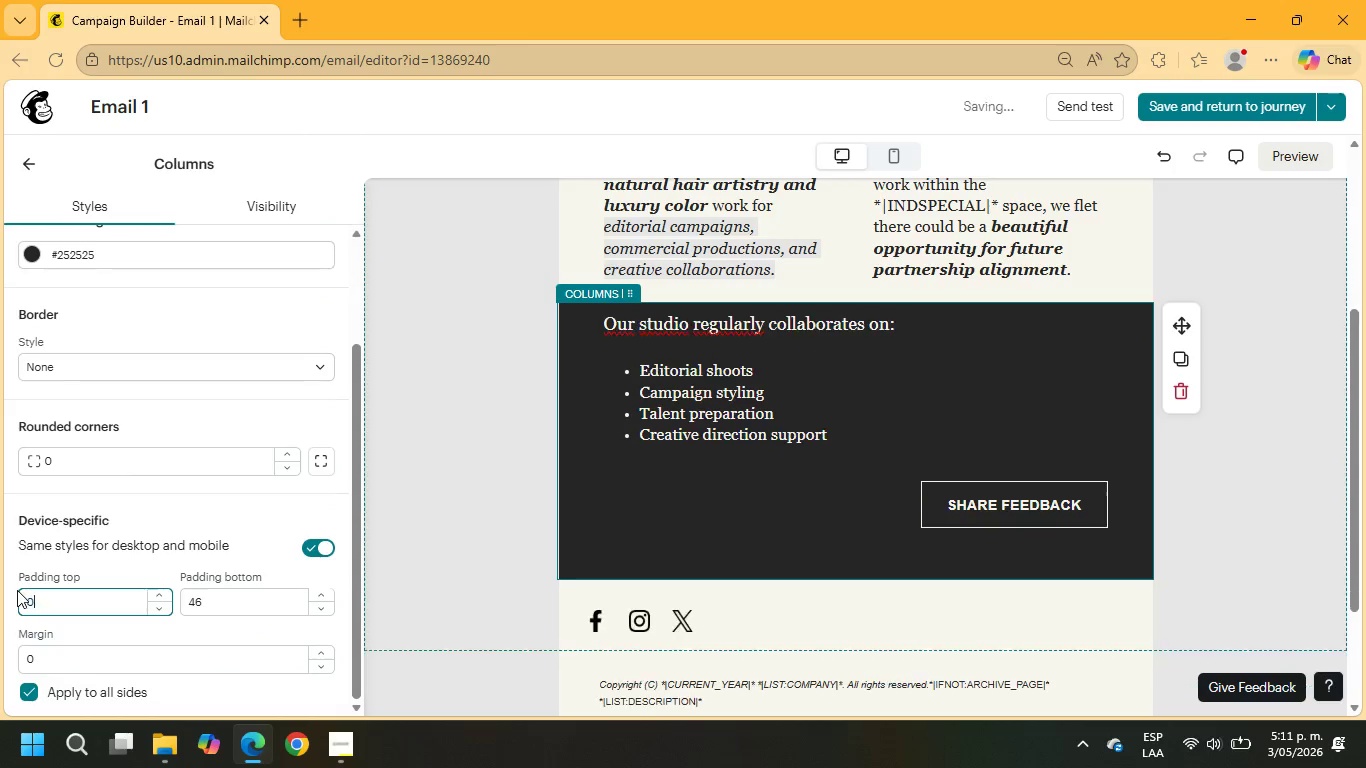 
key(NumpadEnter)
 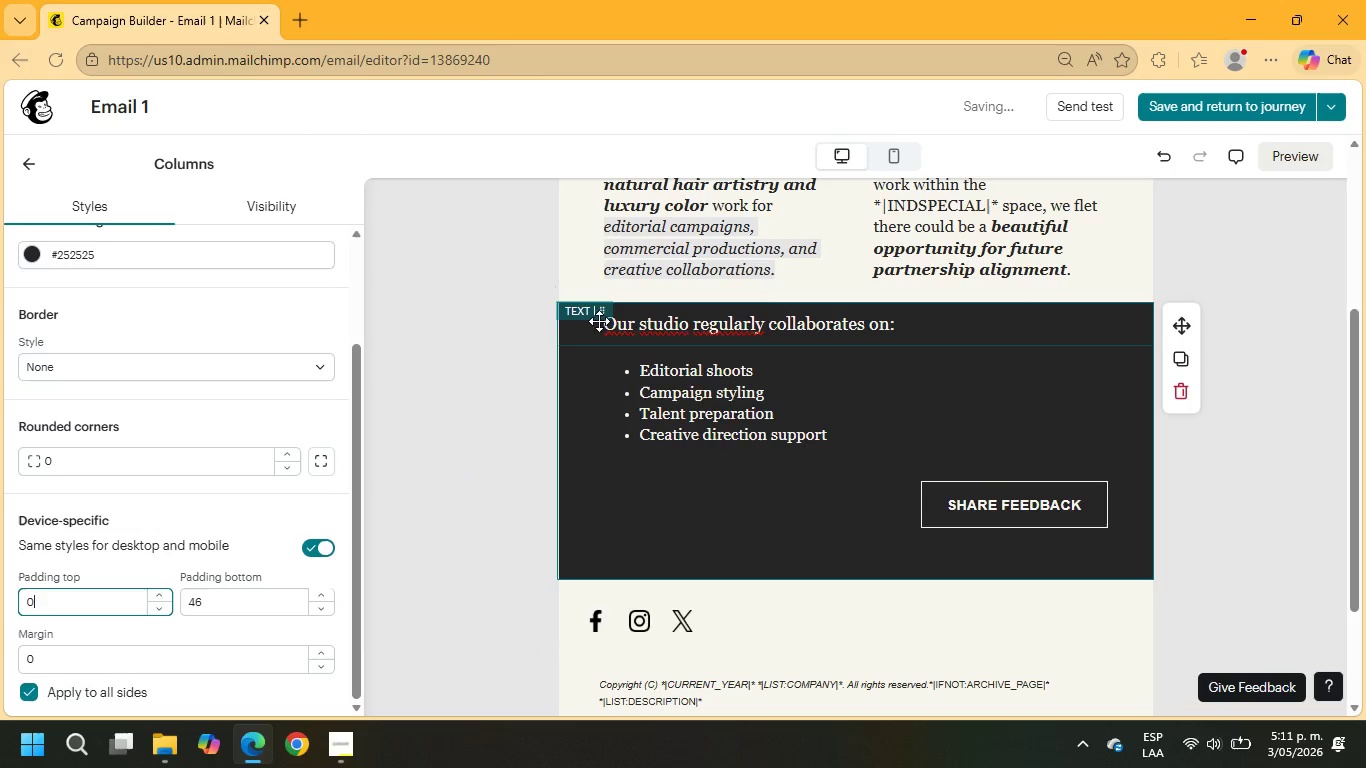 
left_click([618, 327])
 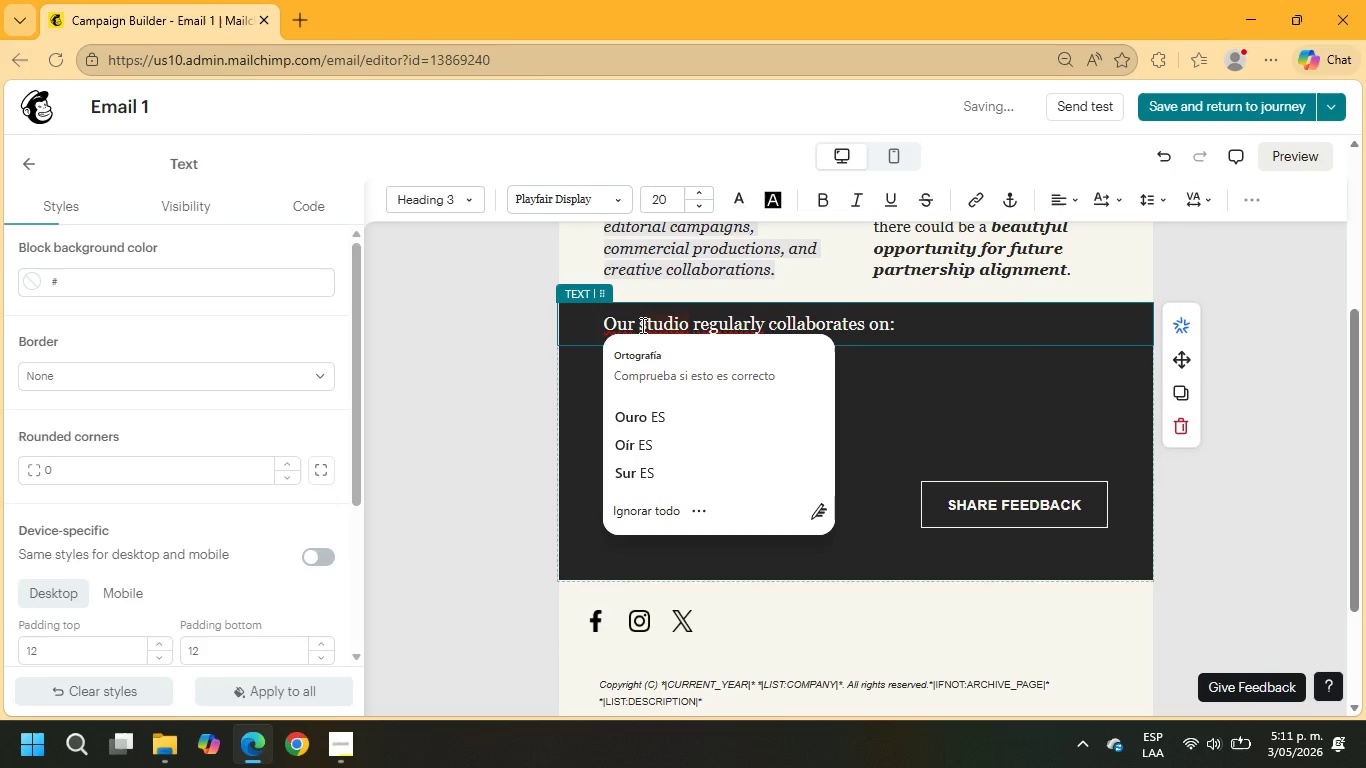 
key(ArrowLeft)
 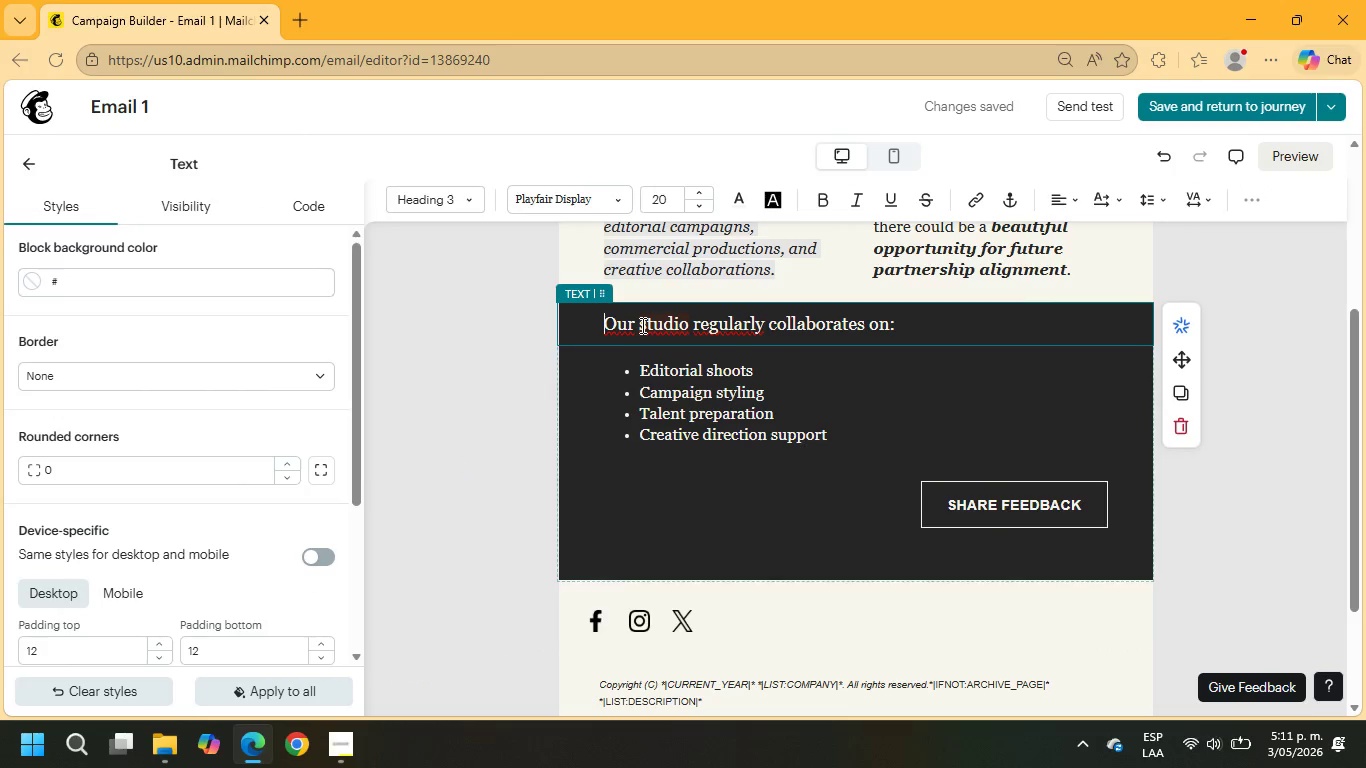 
key(NumpadEnter)
 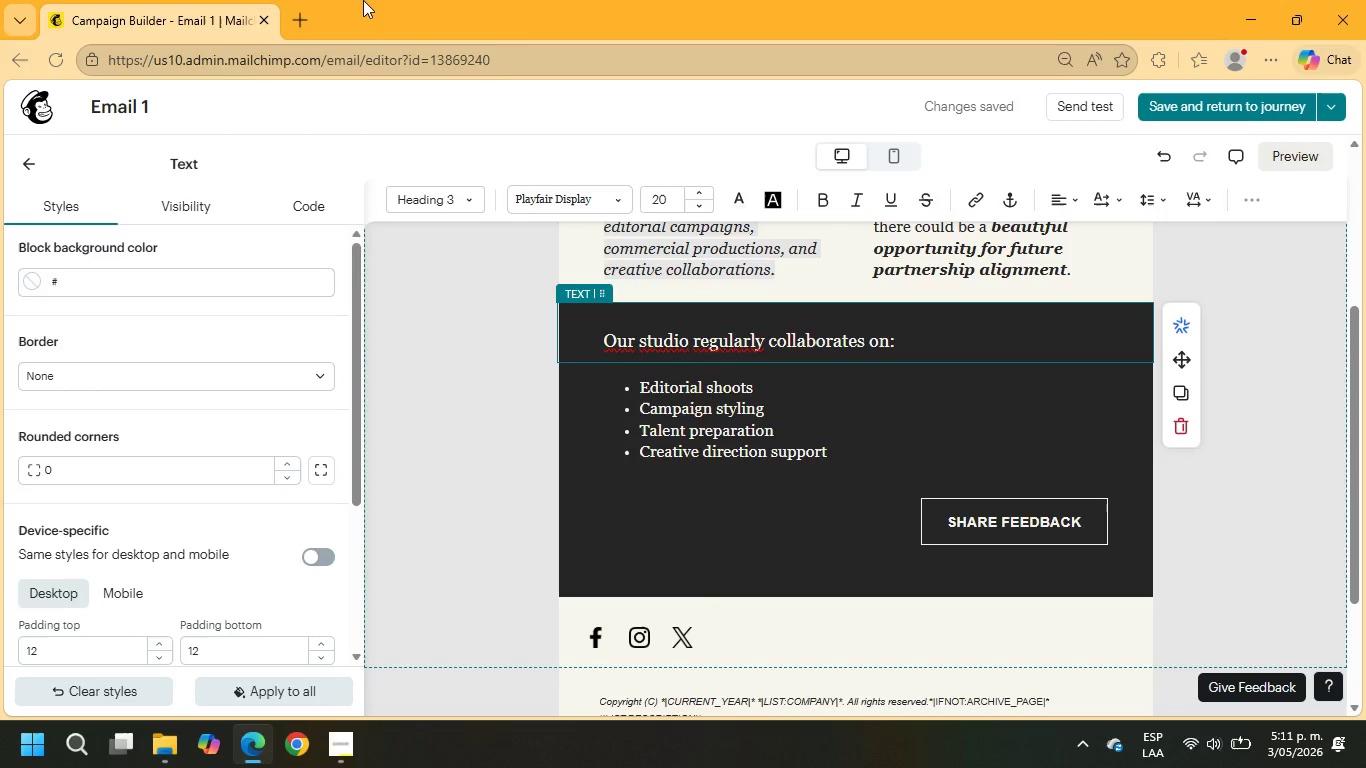 
wait(29.31)
 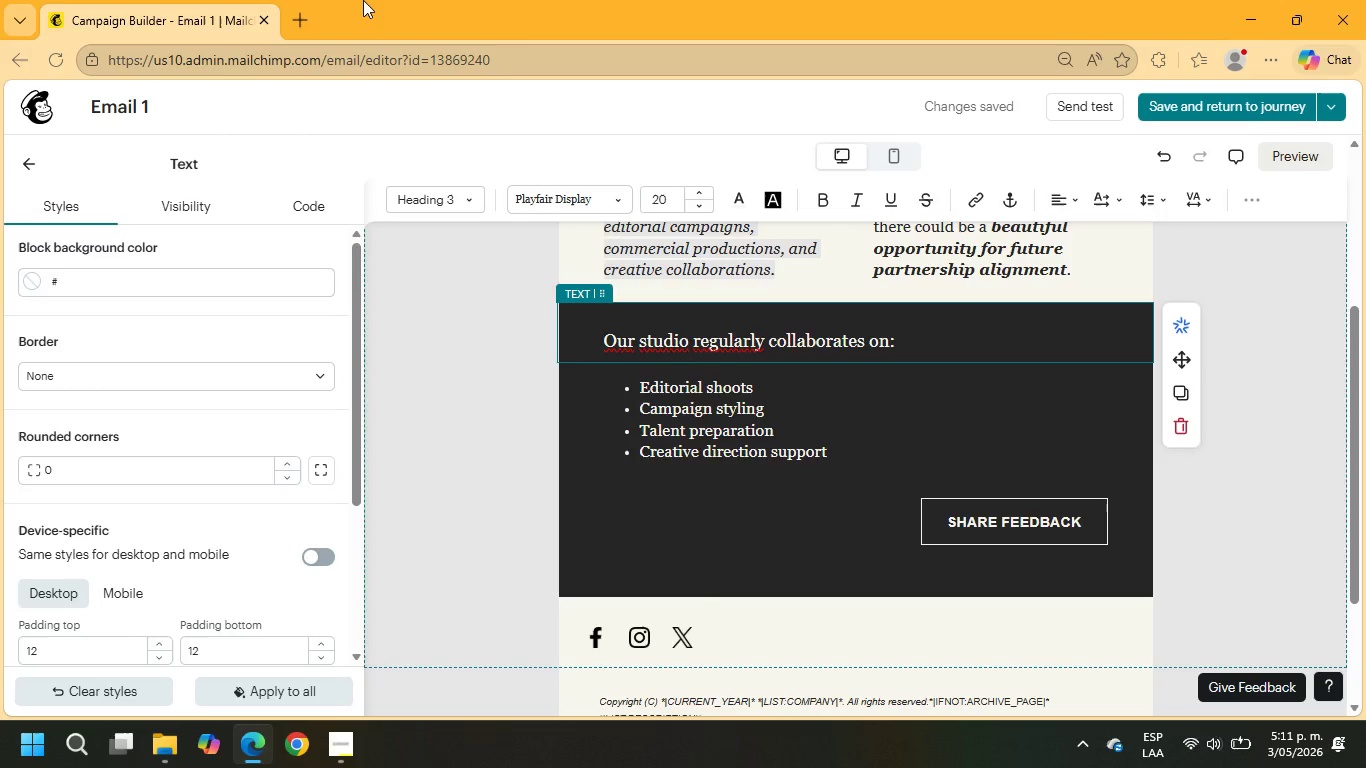 
left_click([25, 157])
 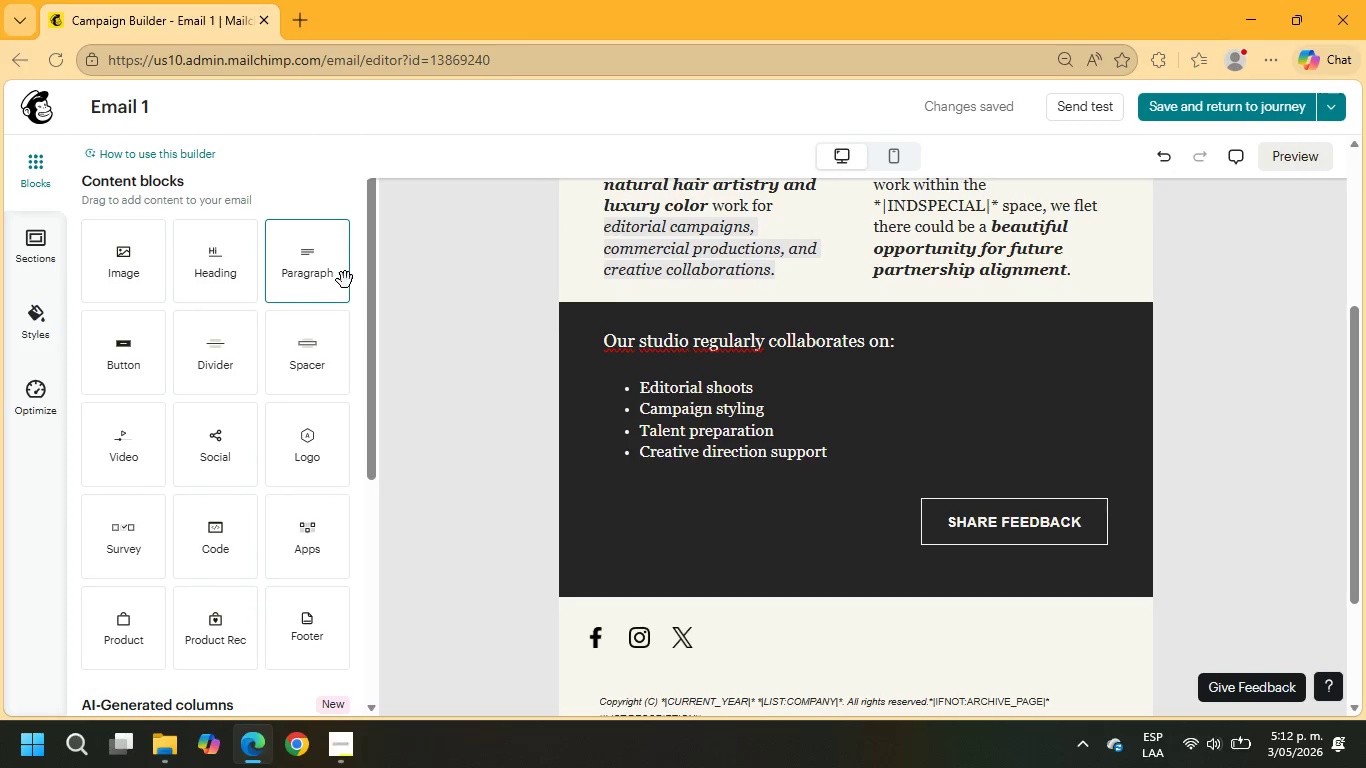 
left_click_drag(start_coordinate=[226, 275], to_coordinate=[796, 553])
 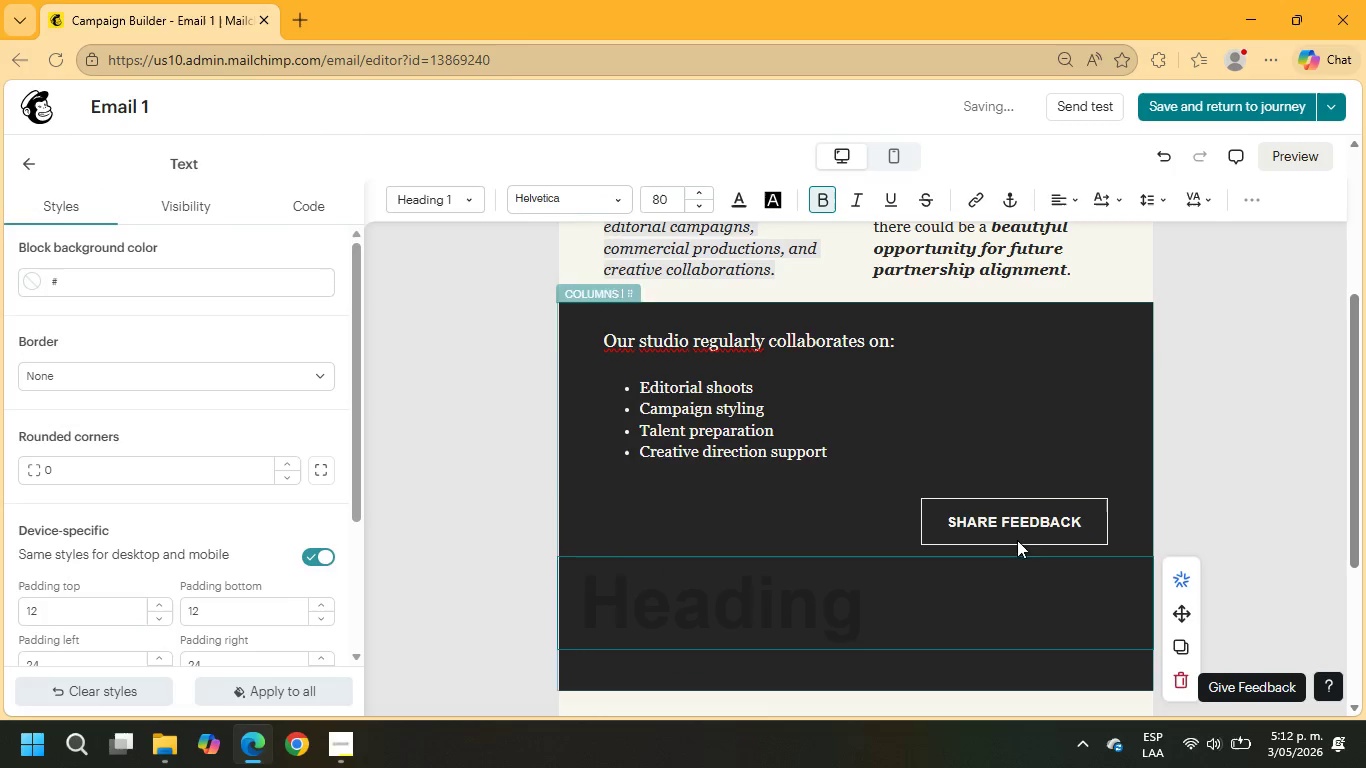 
left_click([1017, 516])
 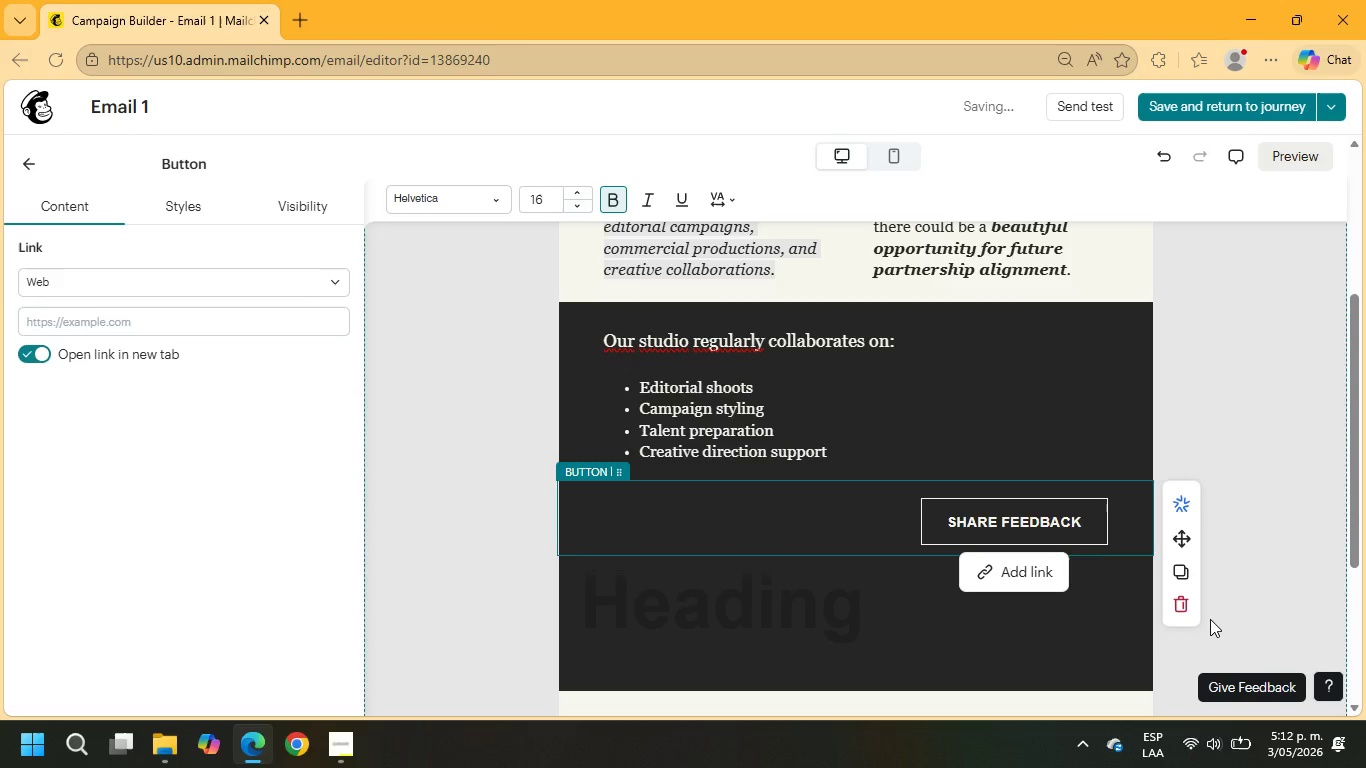 
left_click([1184, 608])
 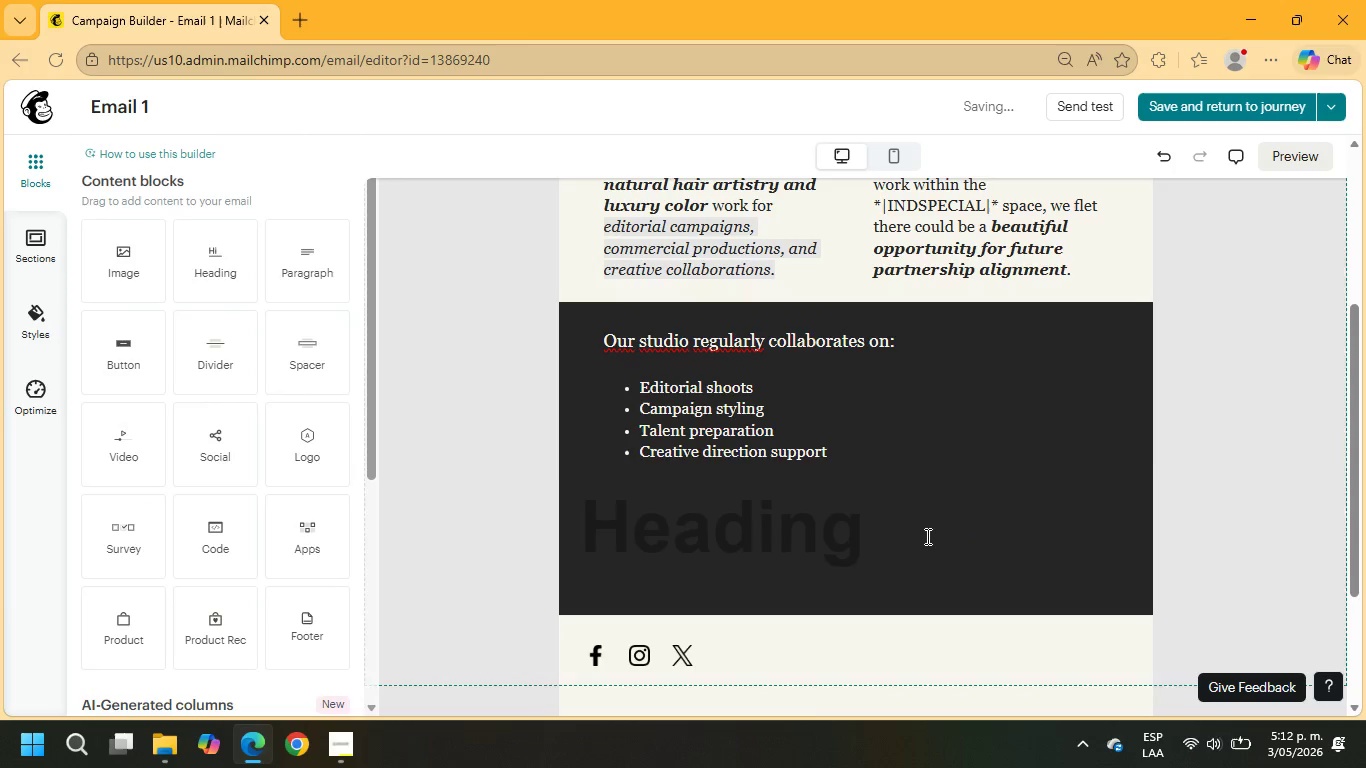 
left_click([919, 533])
 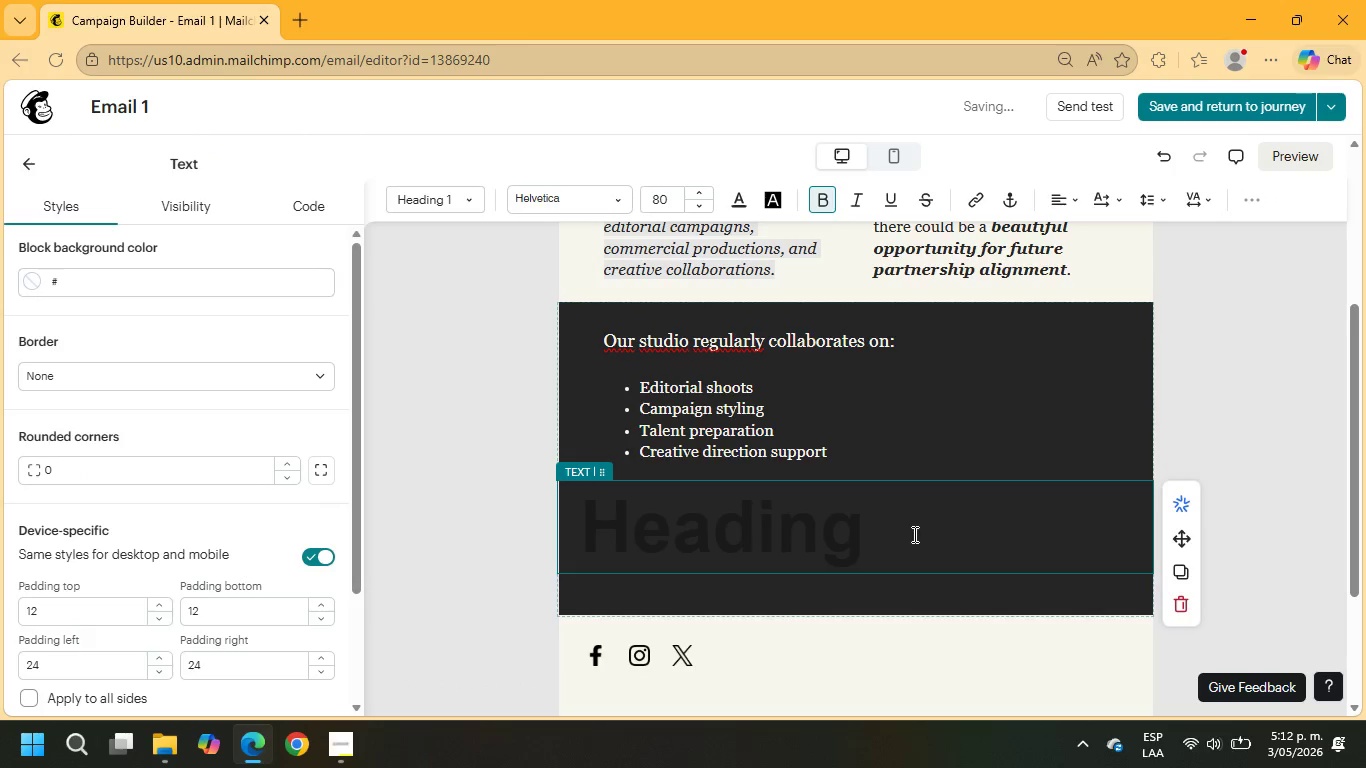 
left_click_drag(start_coordinate=[912, 536], to_coordinate=[555, 531])
 